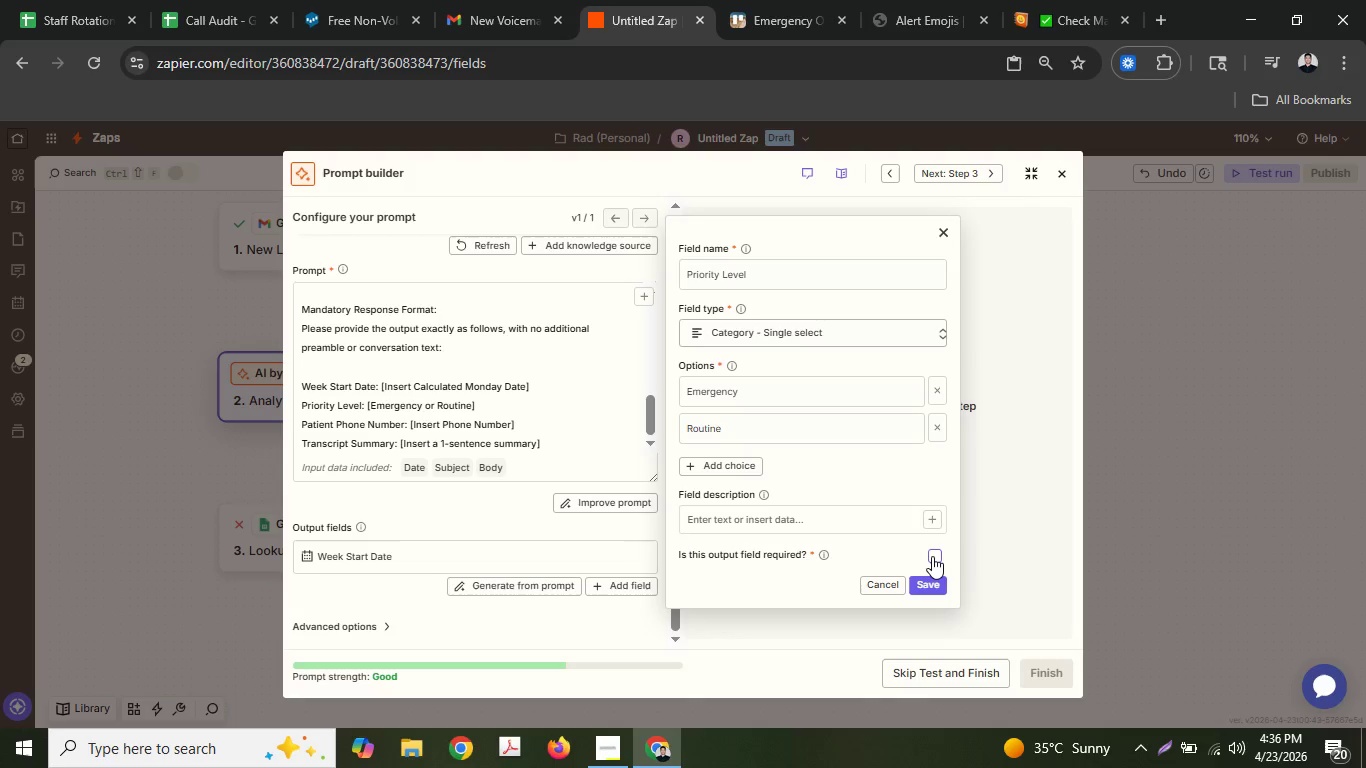 
left_click([932, 556])
 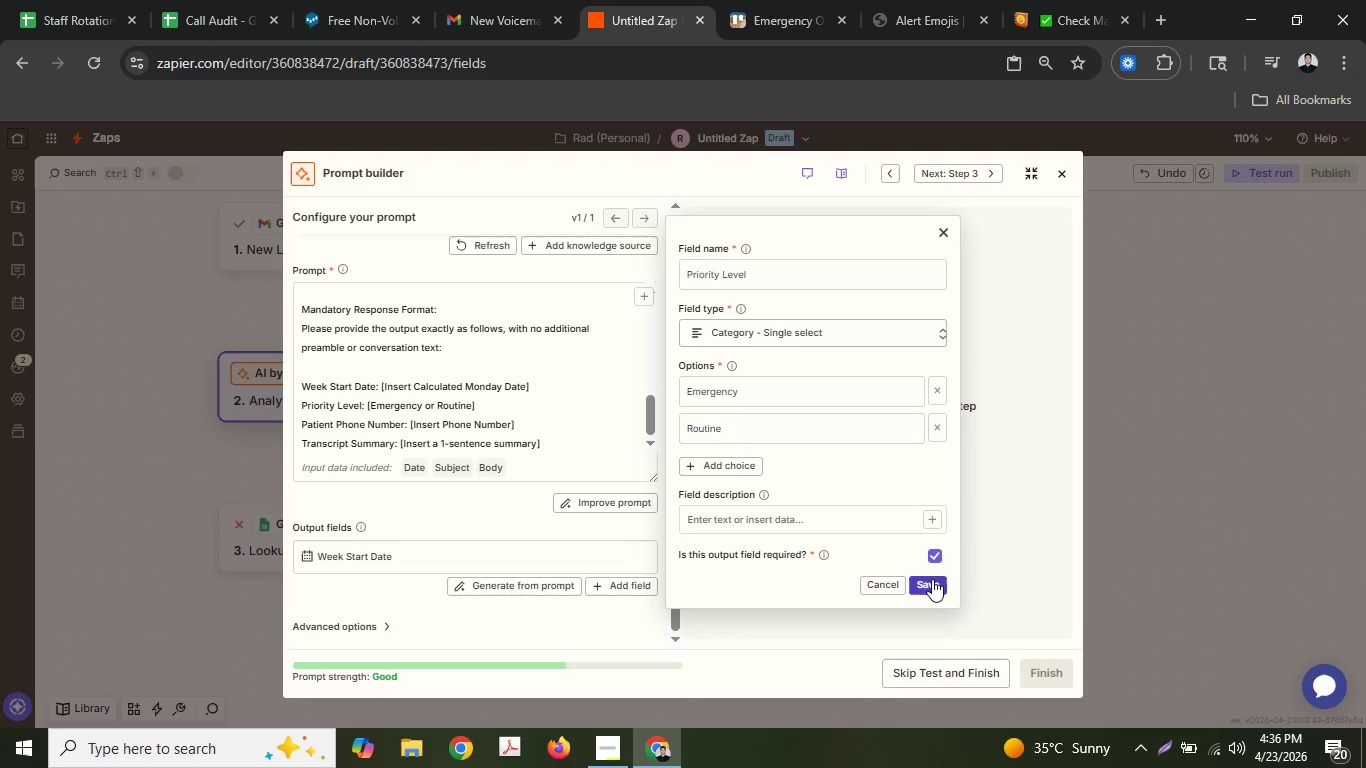 
left_click([932, 579])
 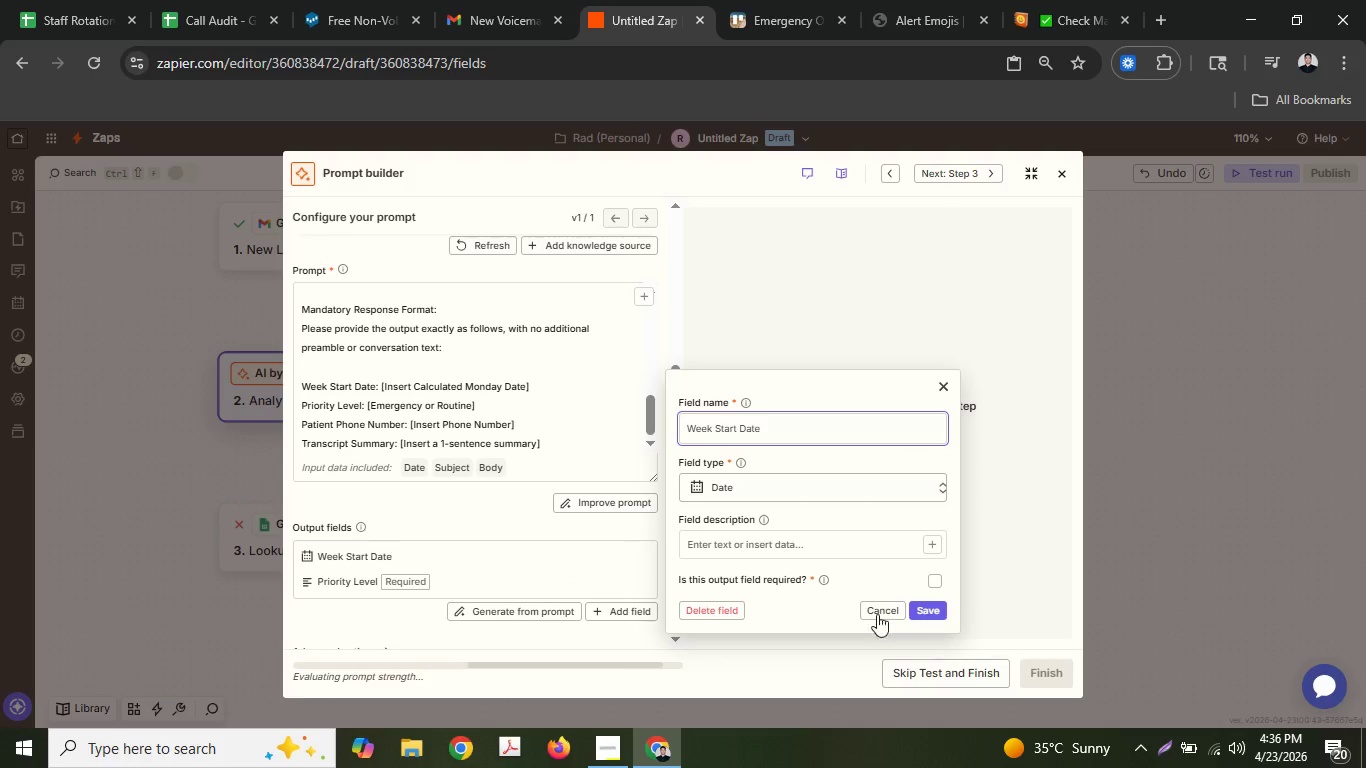 
double_click([926, 576])
 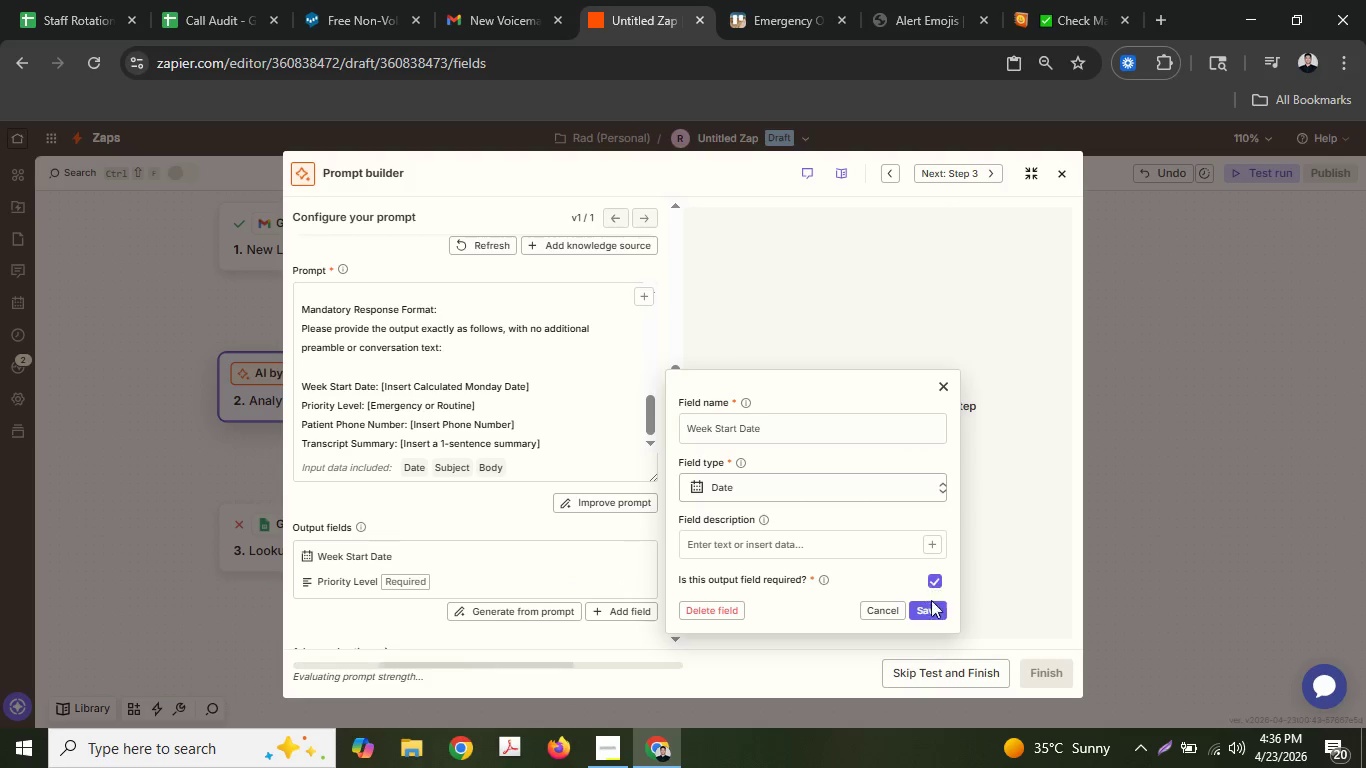 
triple_click([931, 602])
 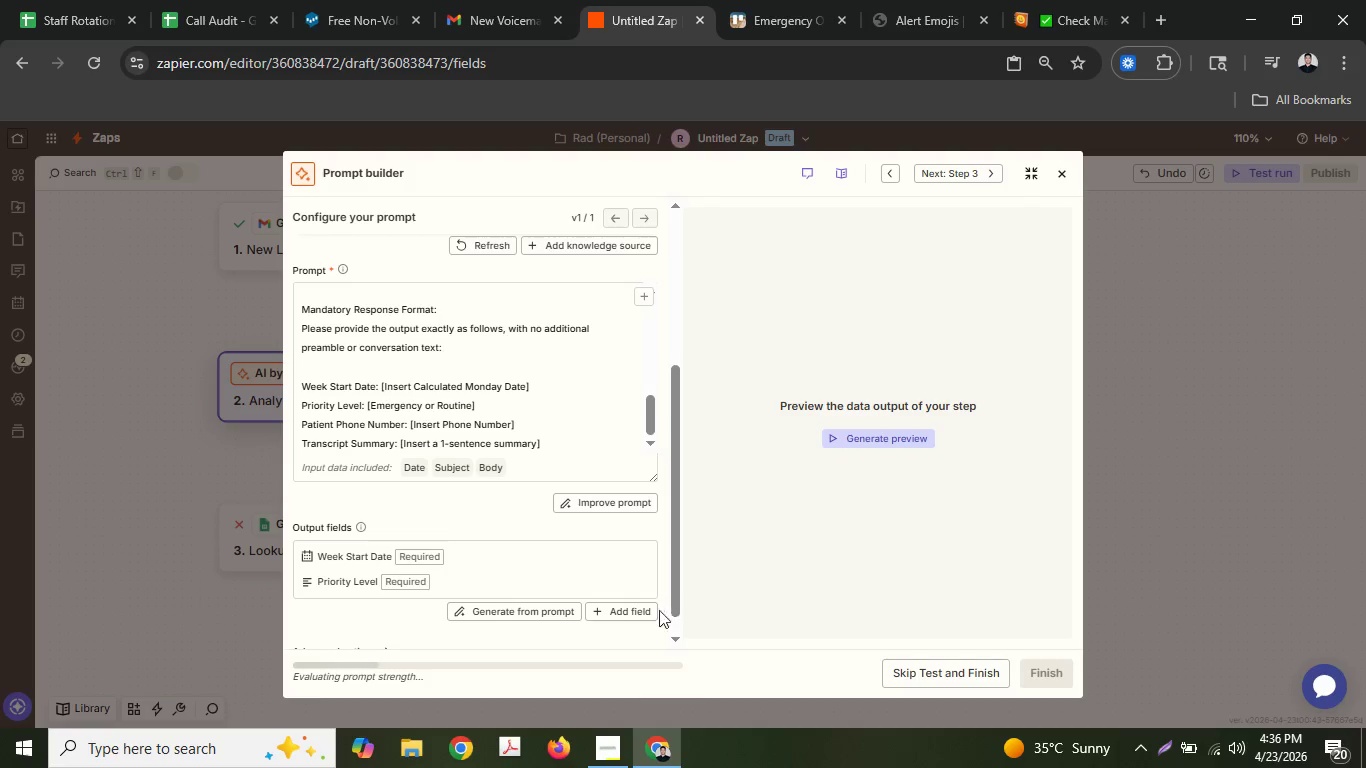 
left_click([642, 613])
 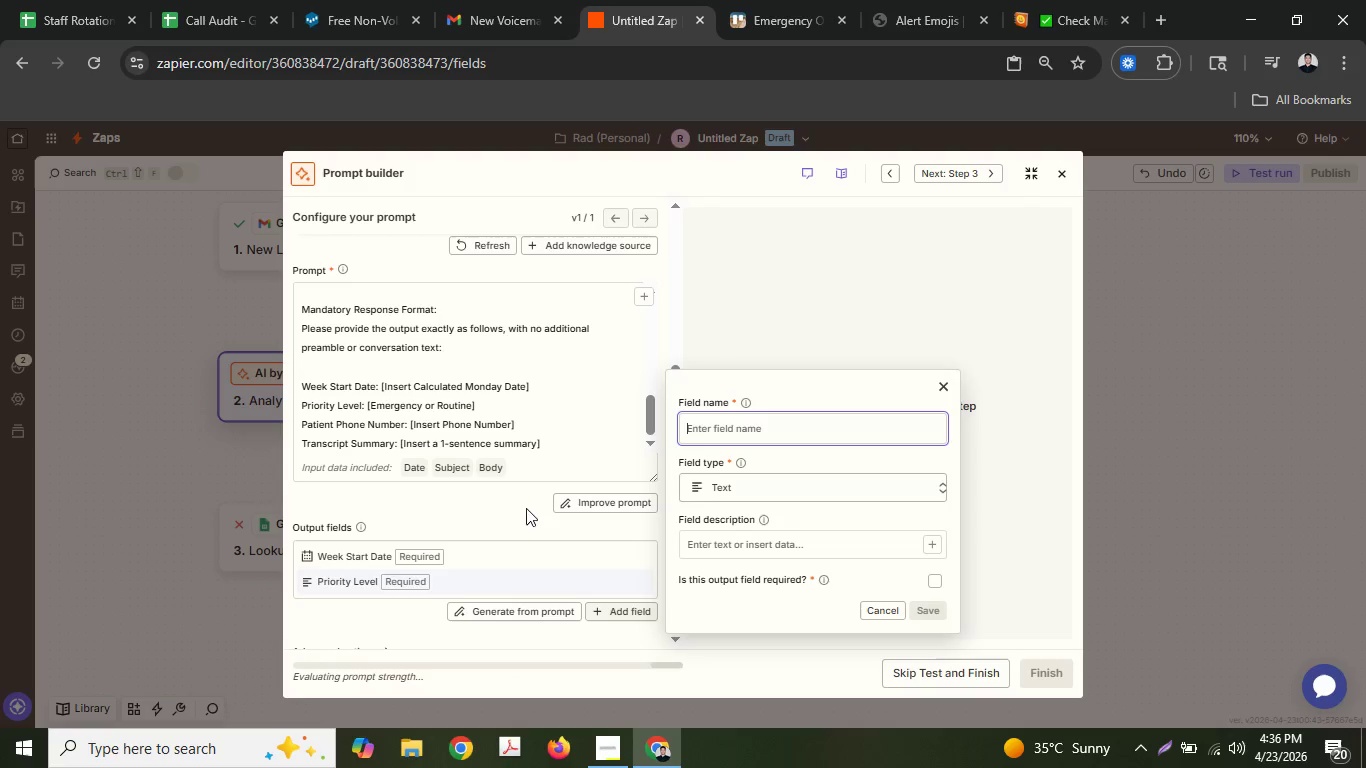 
left_click([504, 474])
 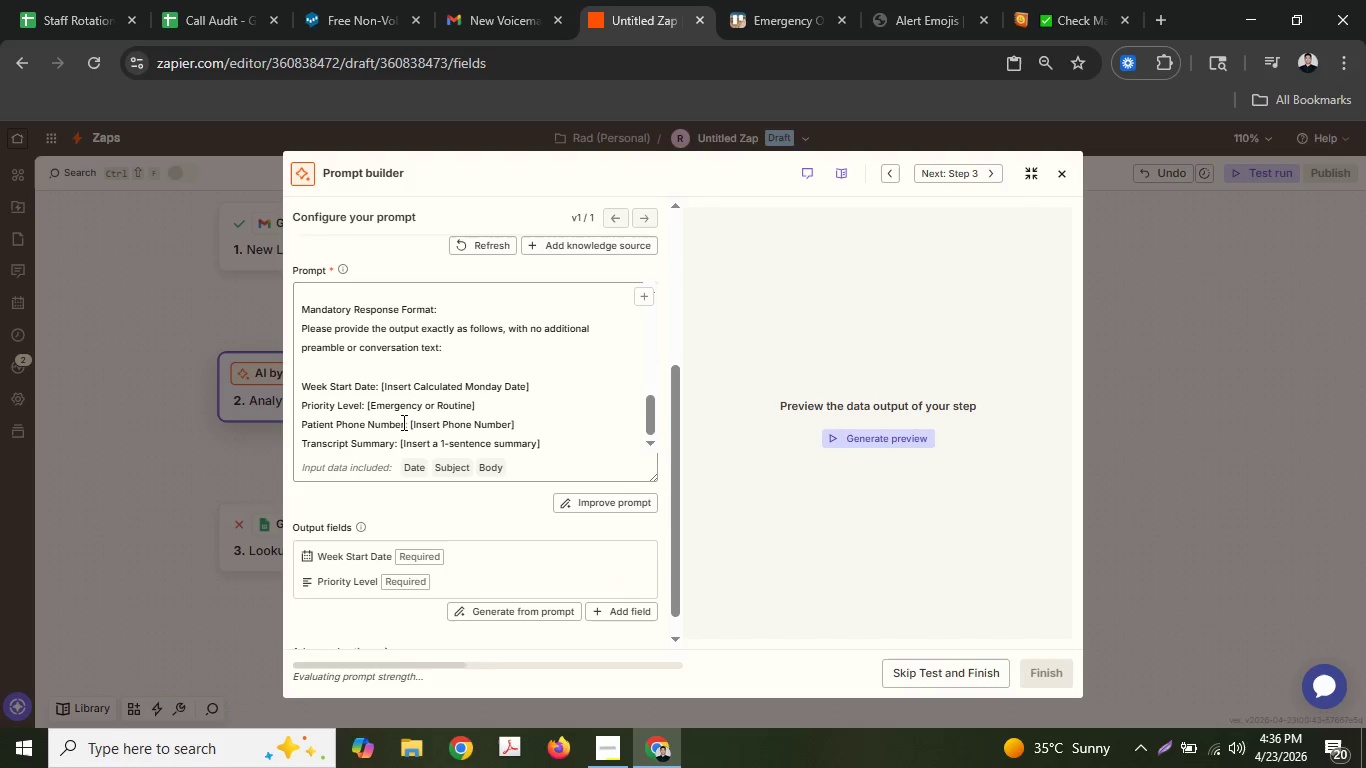 
left_click_drag(start_coordinate=[404, 421], to_coordinate=[310, 426])
 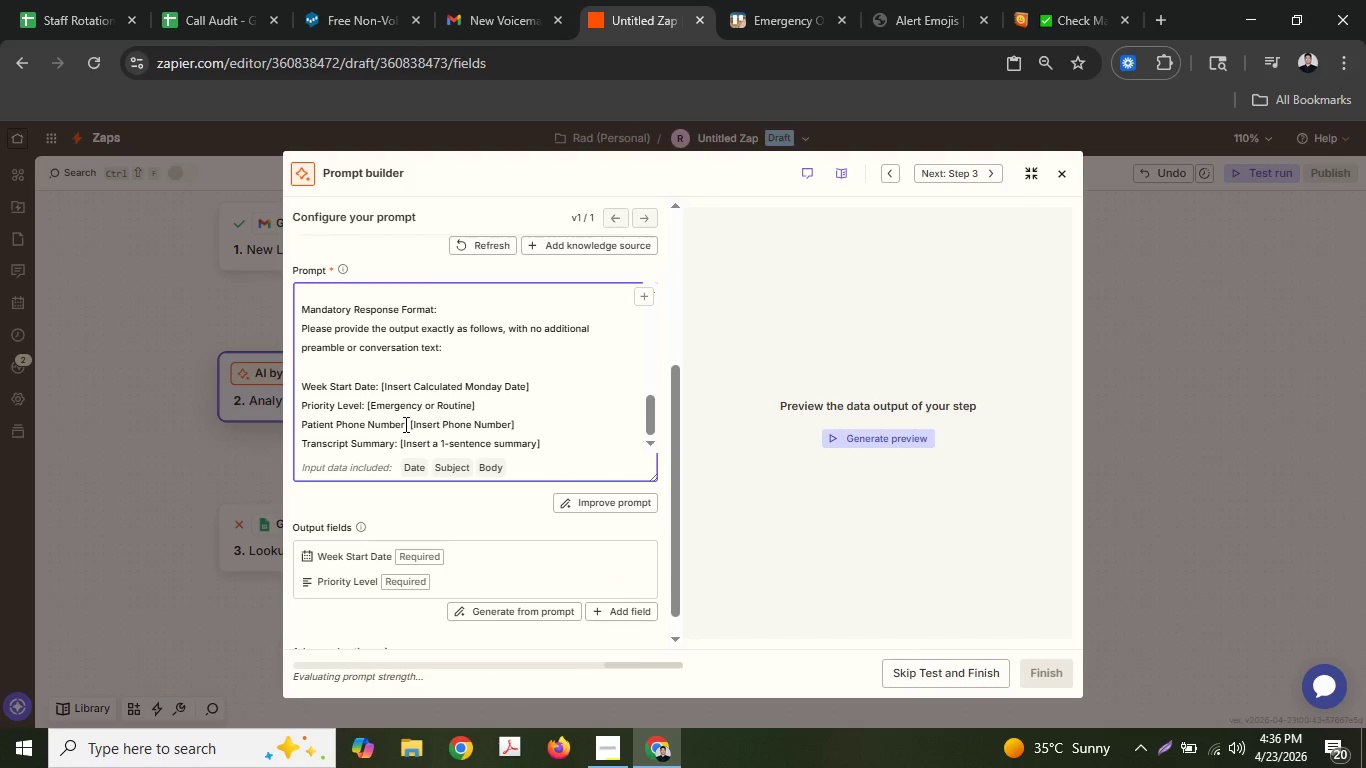 
left_click_drag(start_coordinate=[404, 424], to_coordinate=[291, 429])
 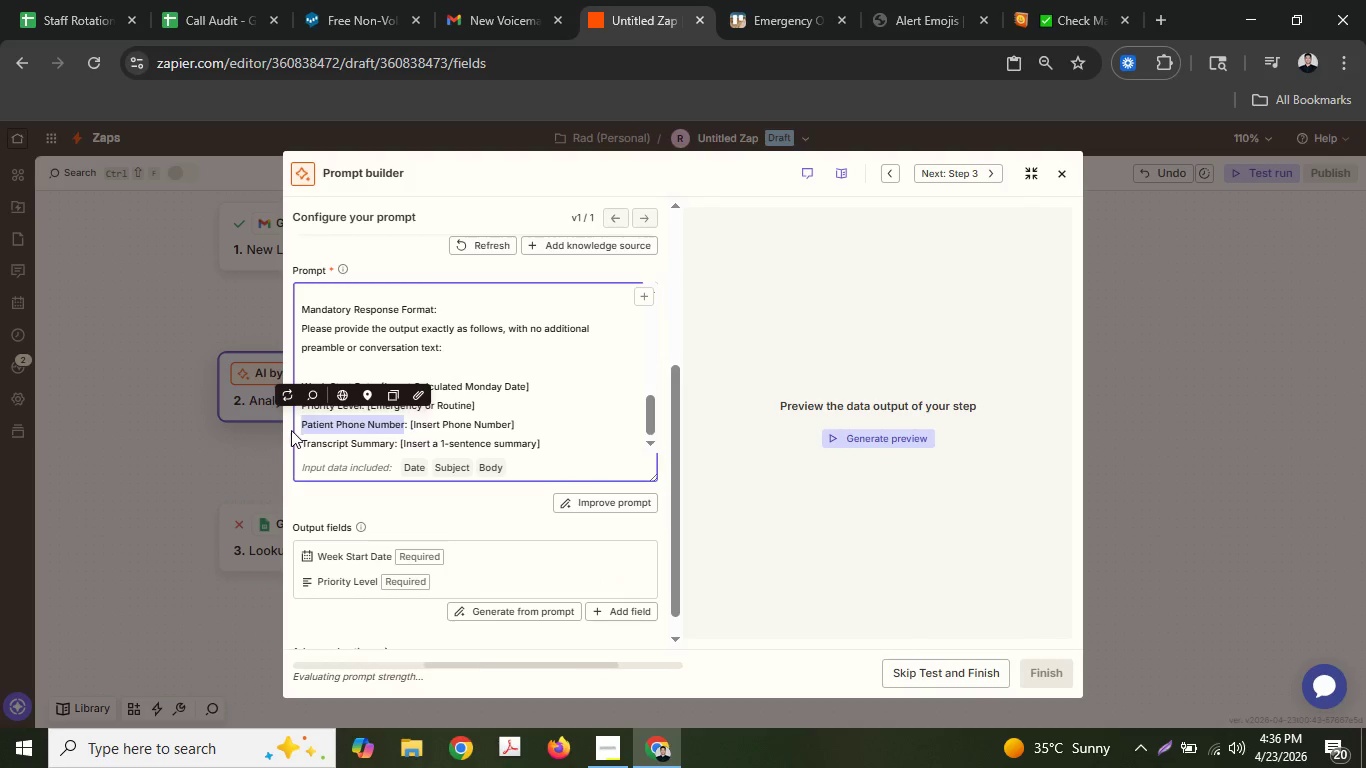 
key(Control+ControlLeft)
 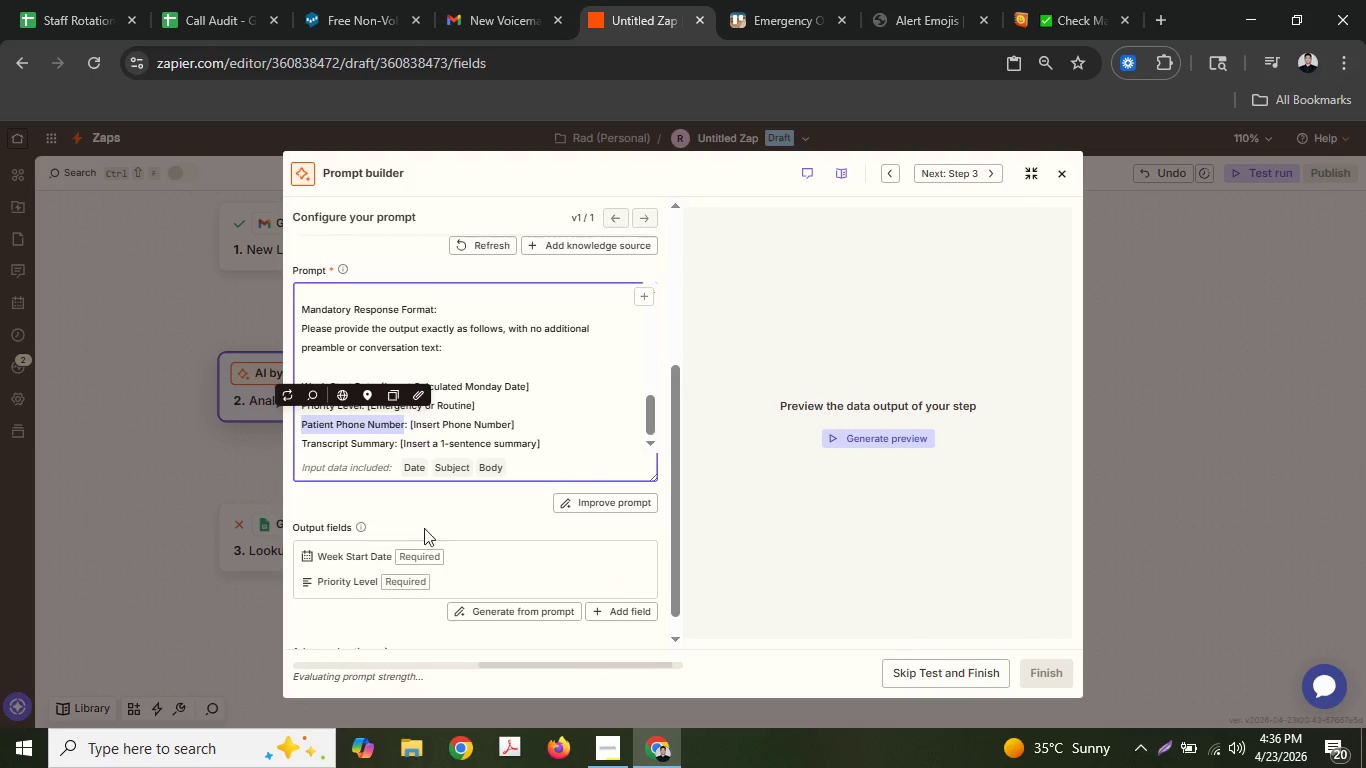 
key(Control+C)
 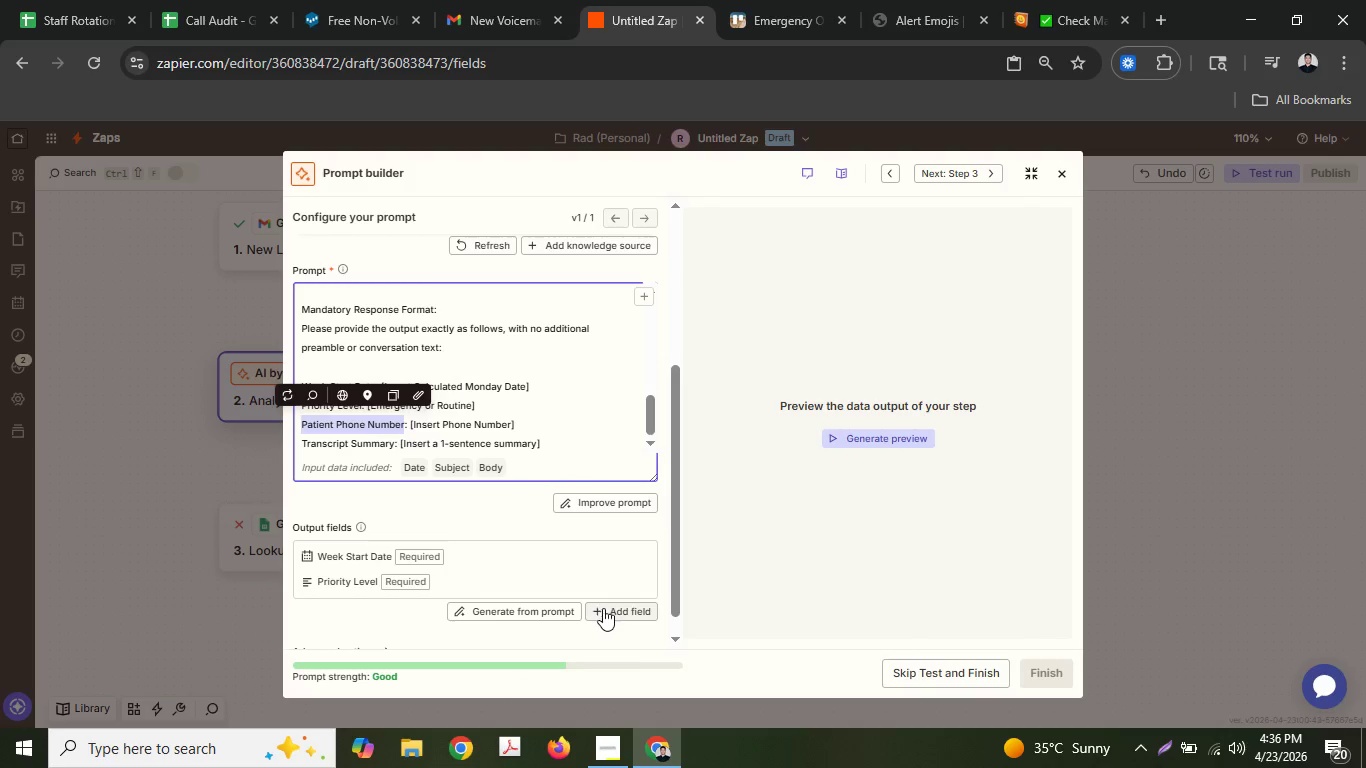 
left_click([610, 611])
 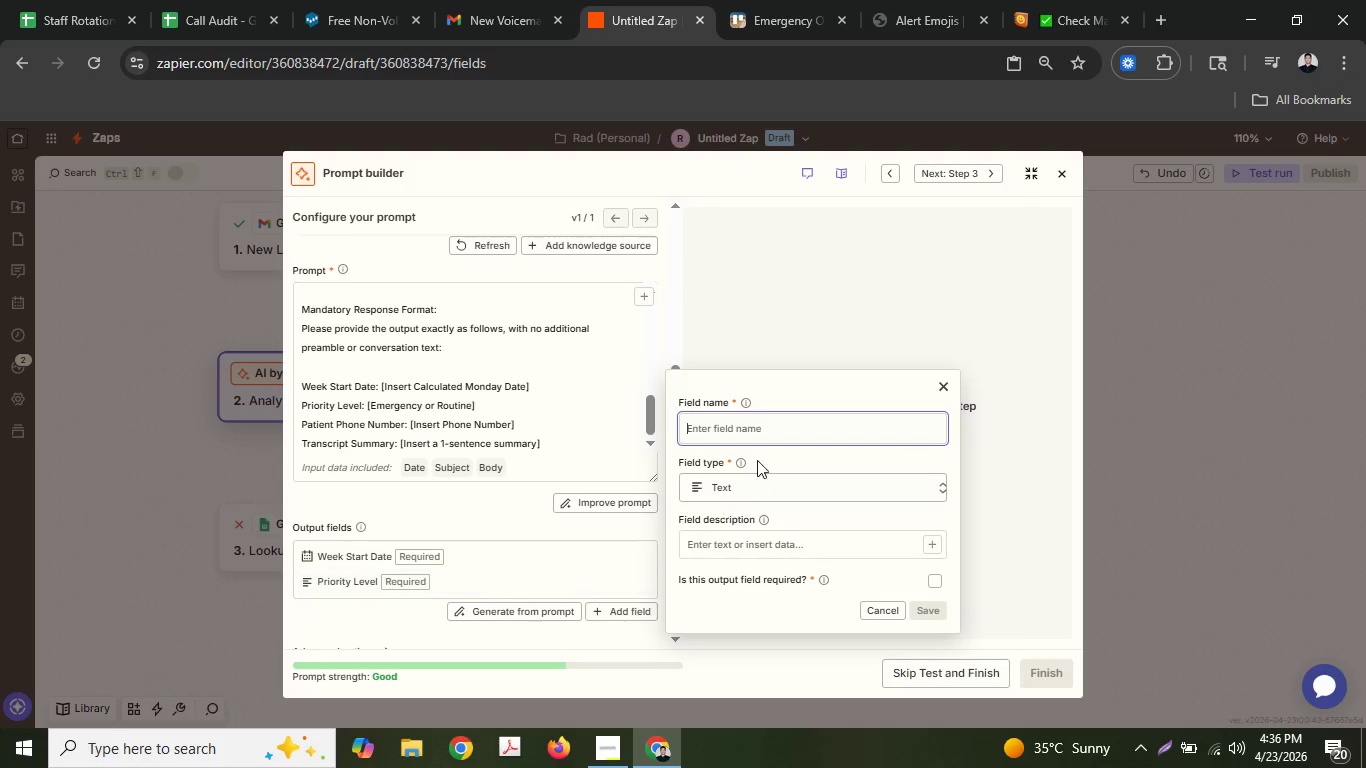 
key(Control+ControlLeft)
 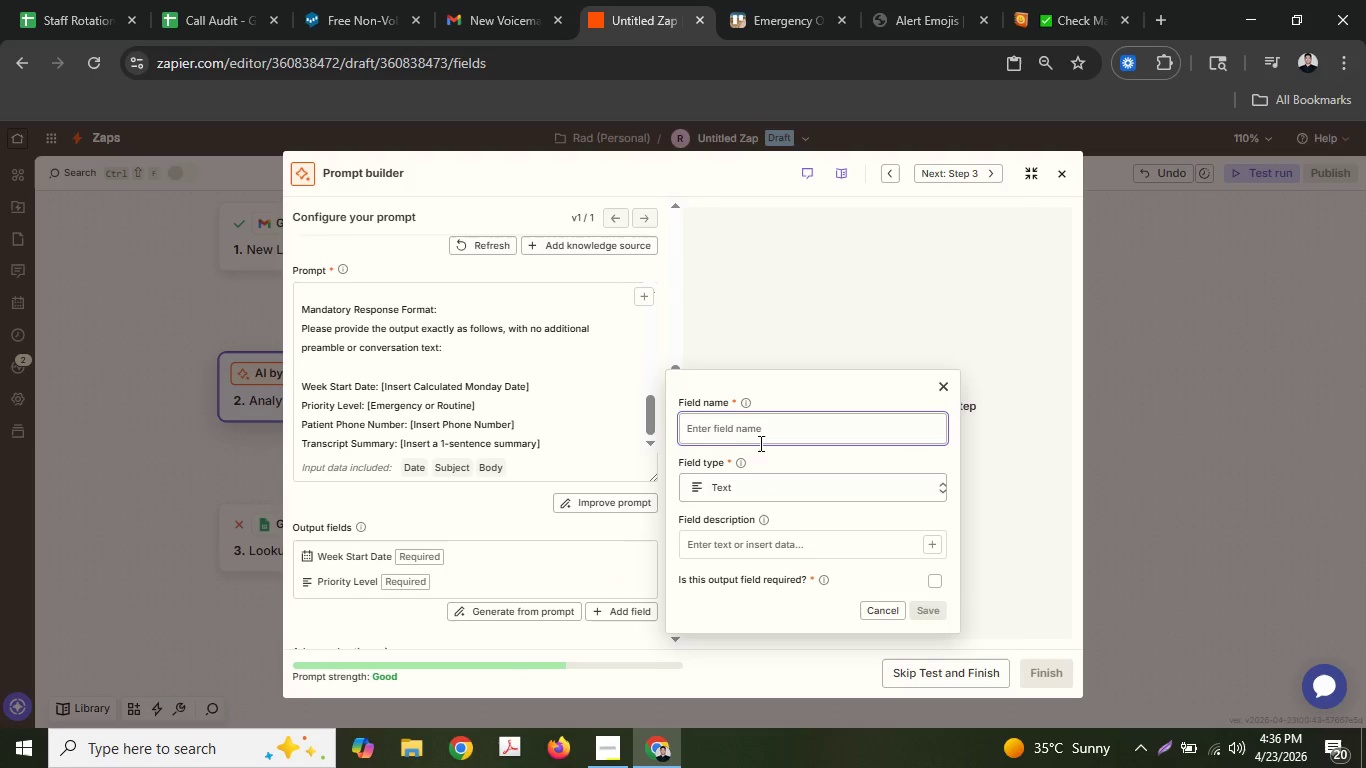 
key(Control+V)
 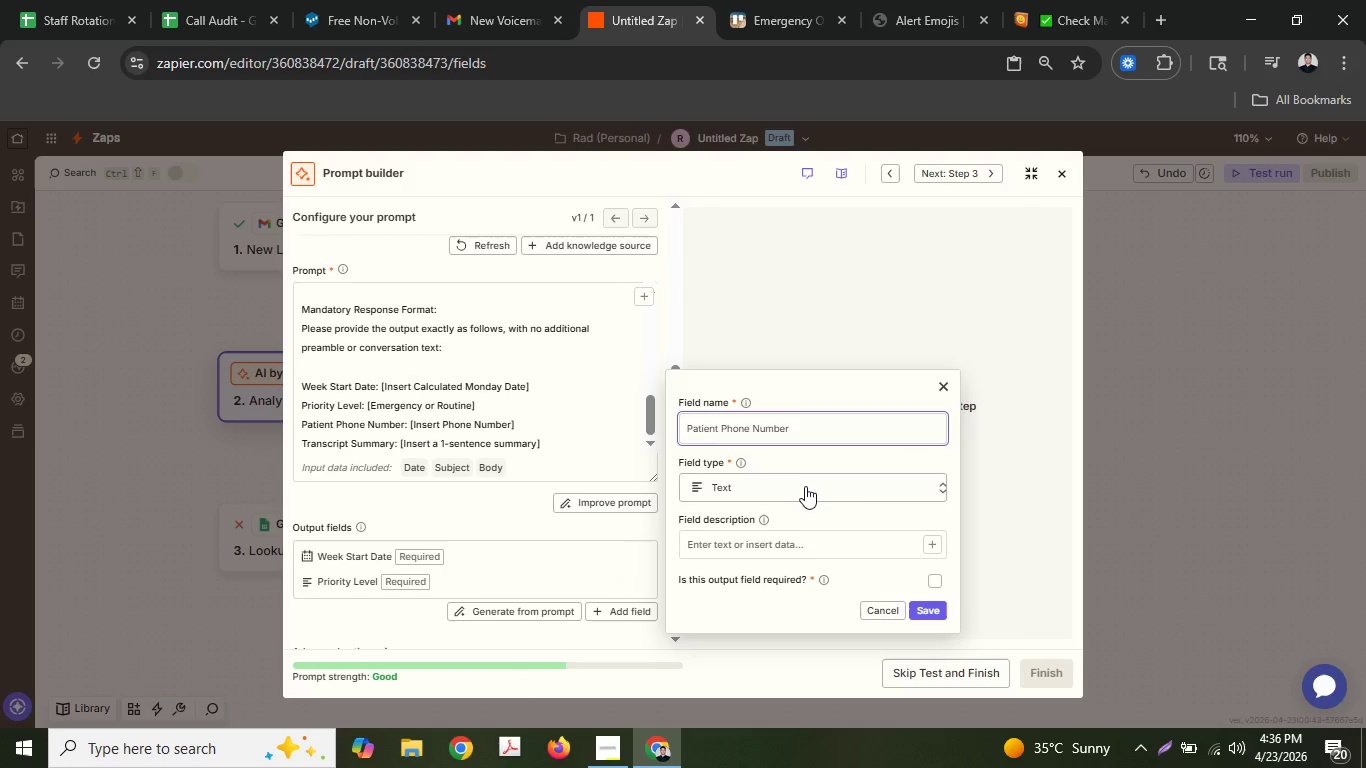 
left_click([814, 487])
 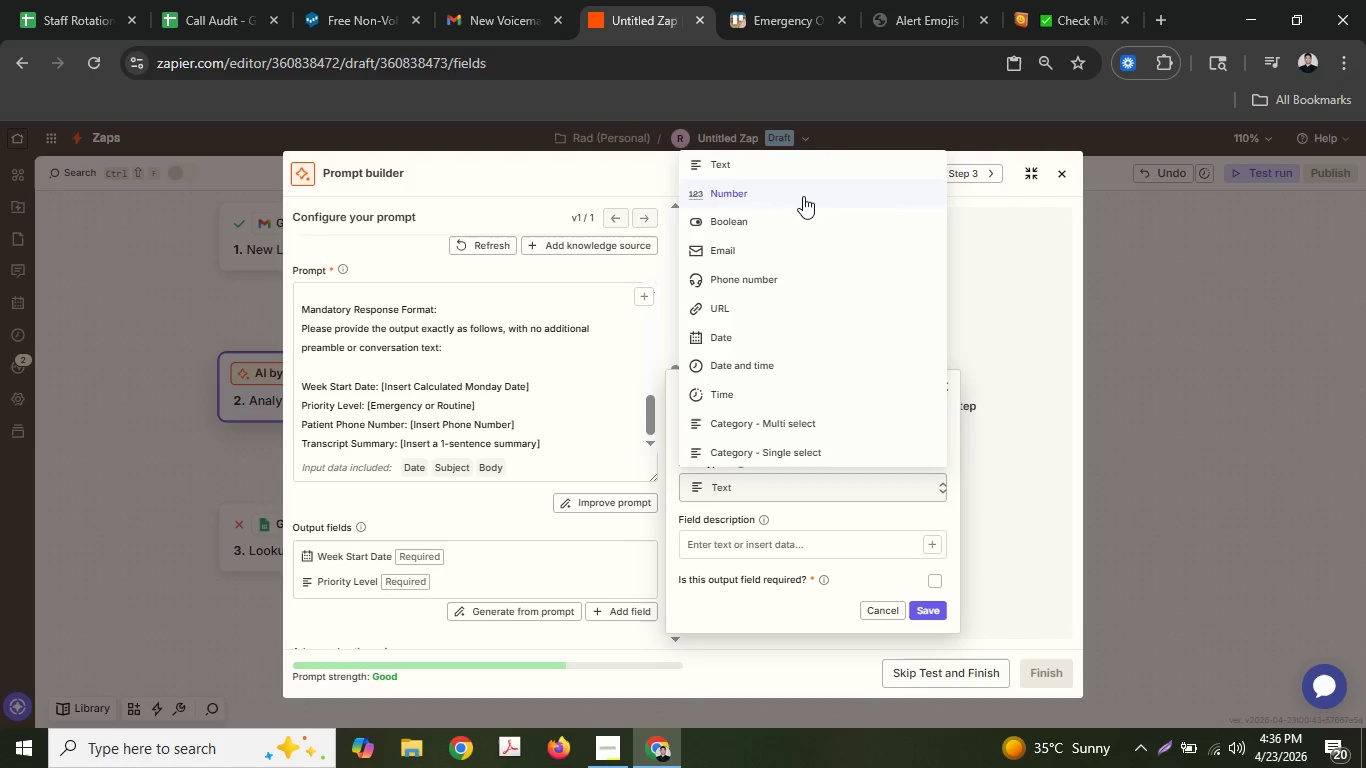 
left_click([810, 270])
 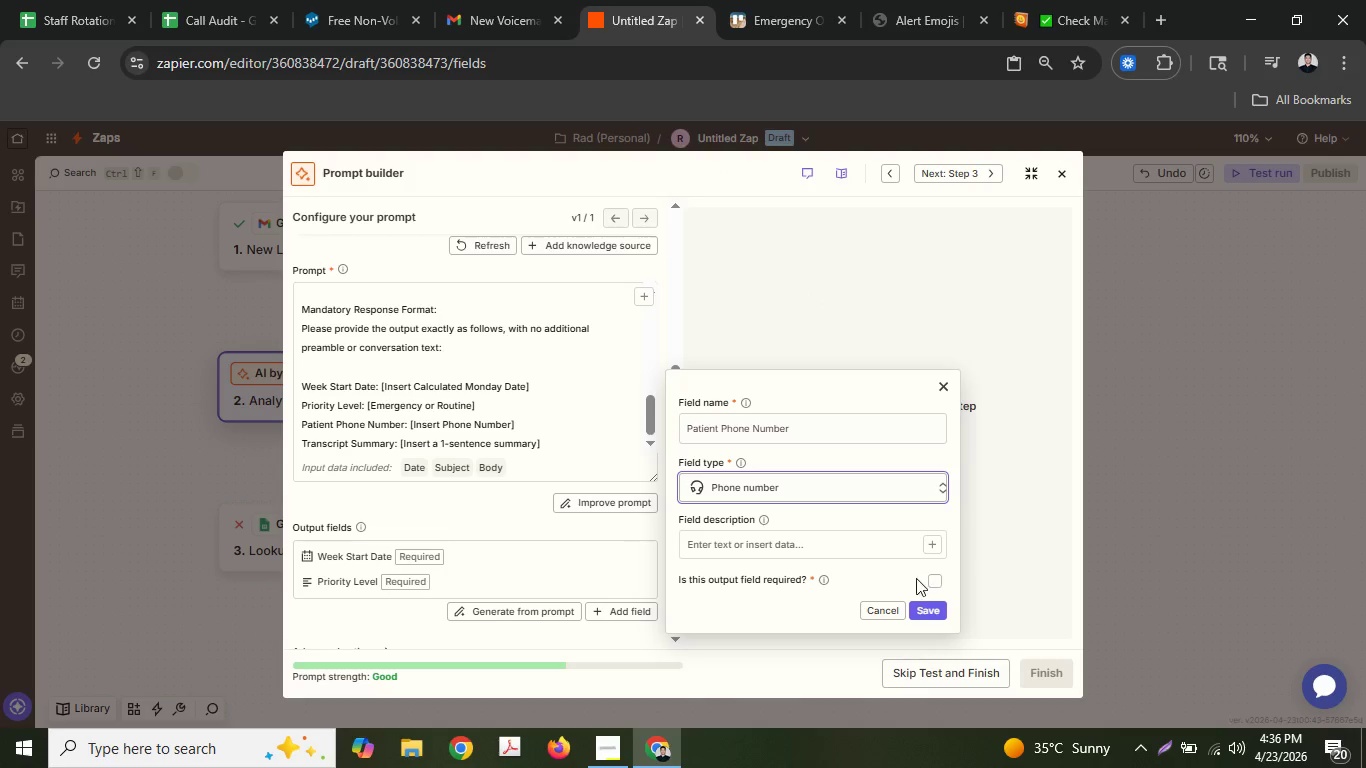 
left_click([937, 576])
 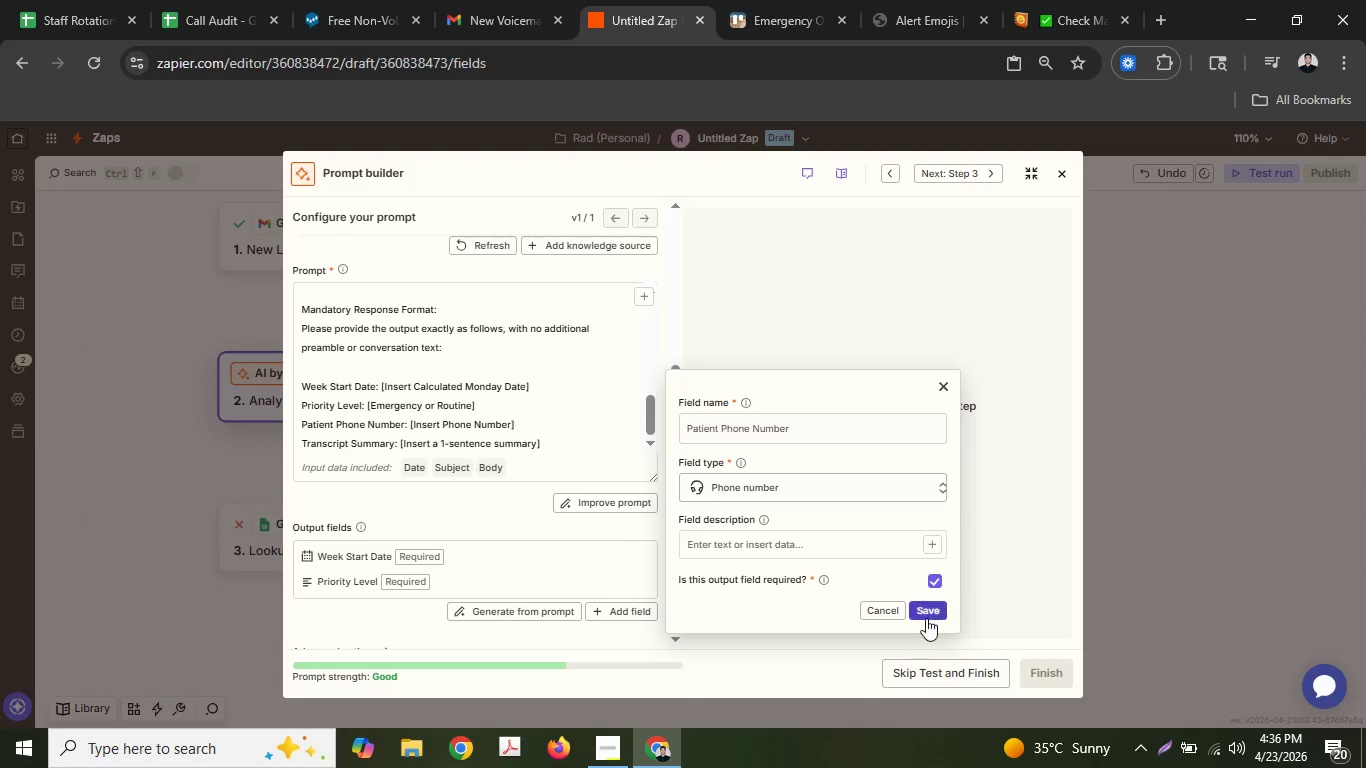 
double_click([926, 618])
 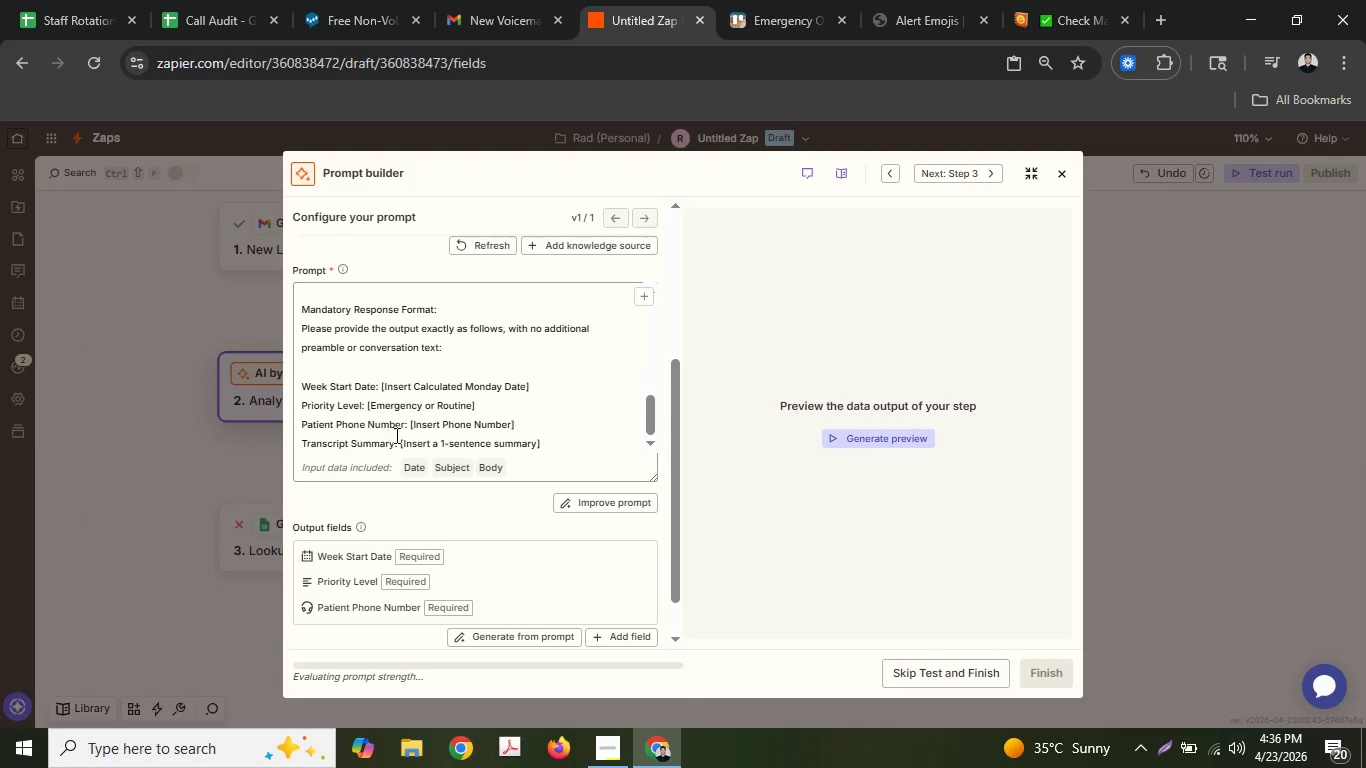 
left_click_drag(start_coordinate=[392, 443], to_coordinate=[379, 447])
 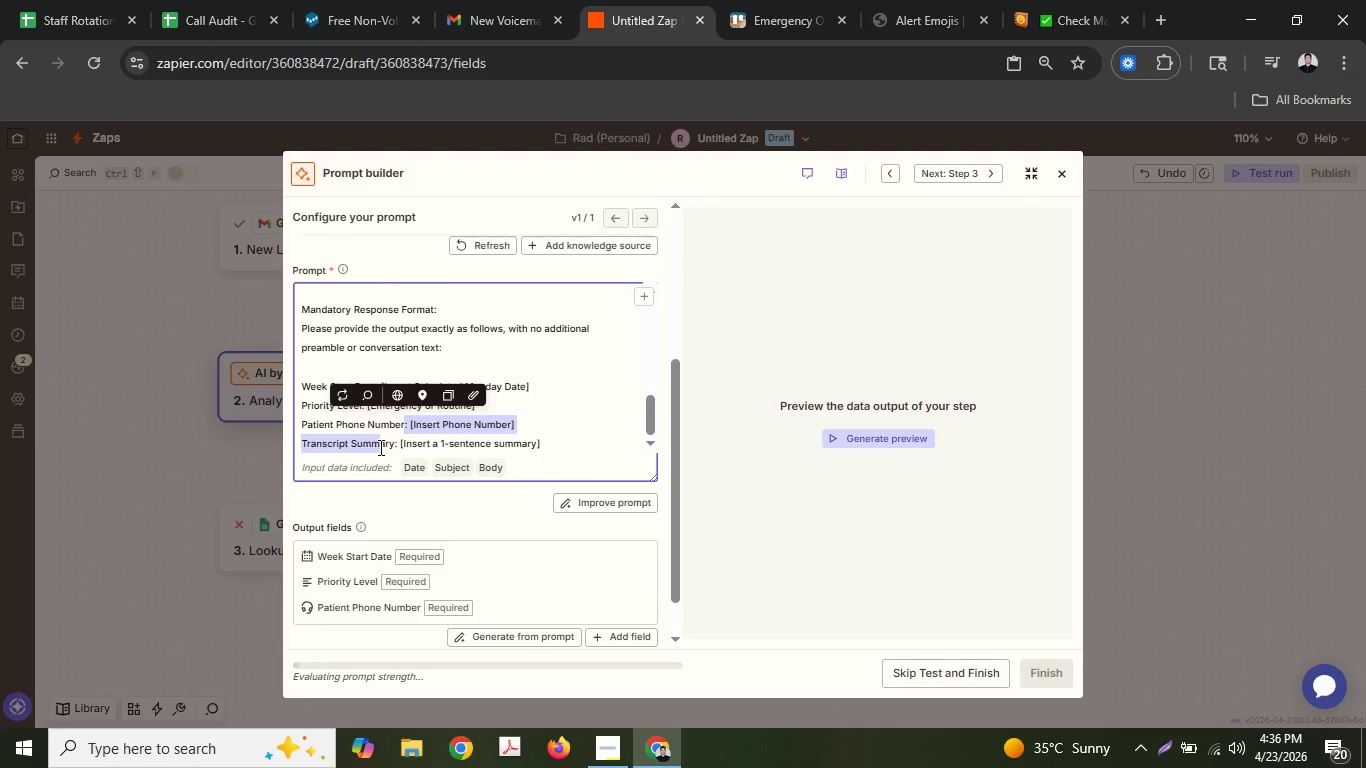 
left_click([379, 447])
 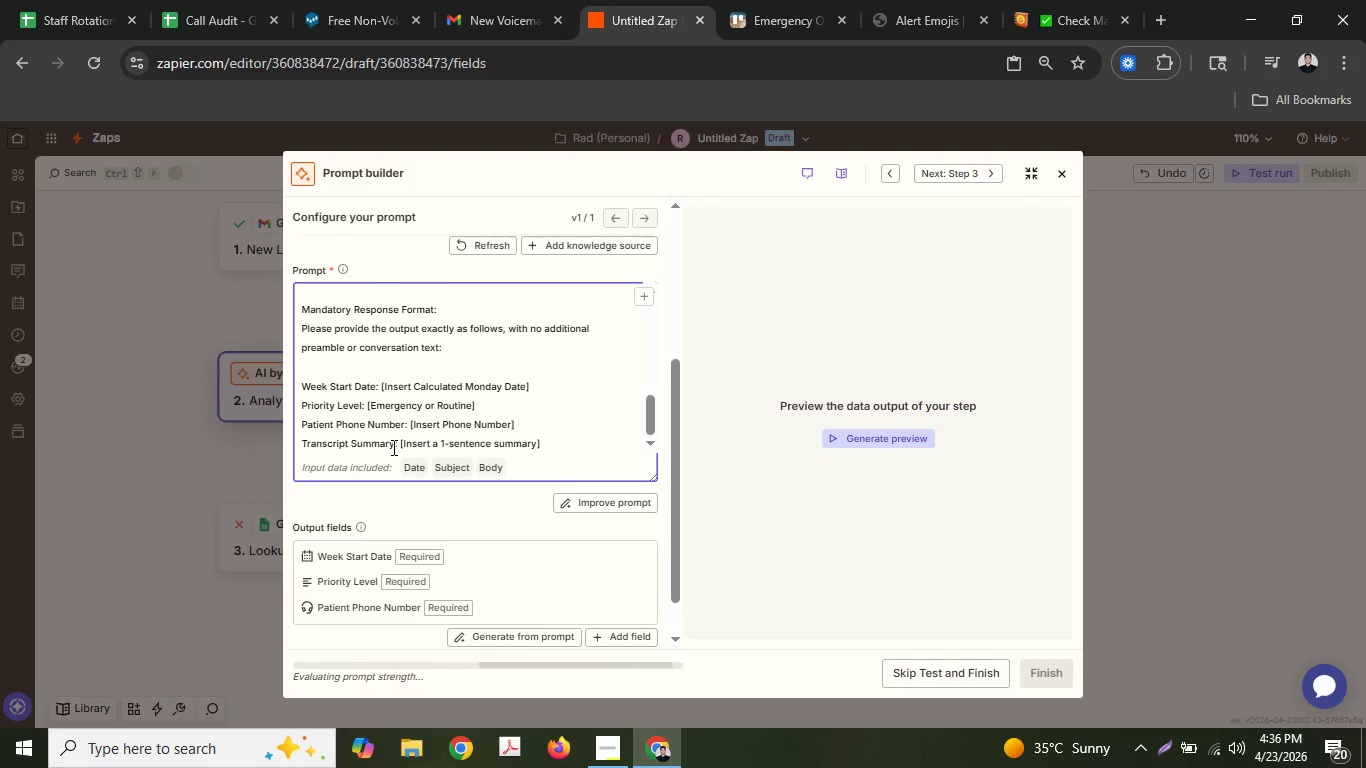 
left_click_drag(start_coordinate=[393, 447], to_coordinate=[275, 437])
 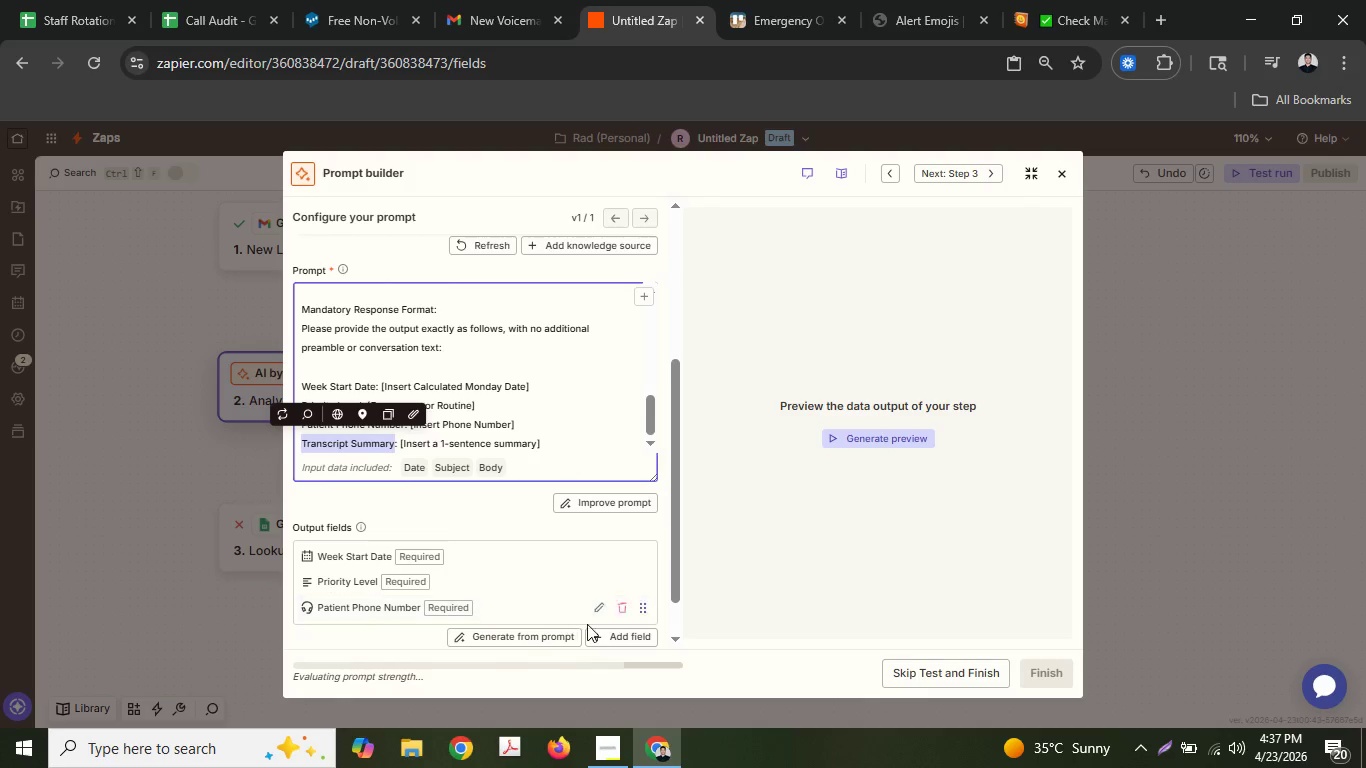 
key(Control+ControlLeft)
 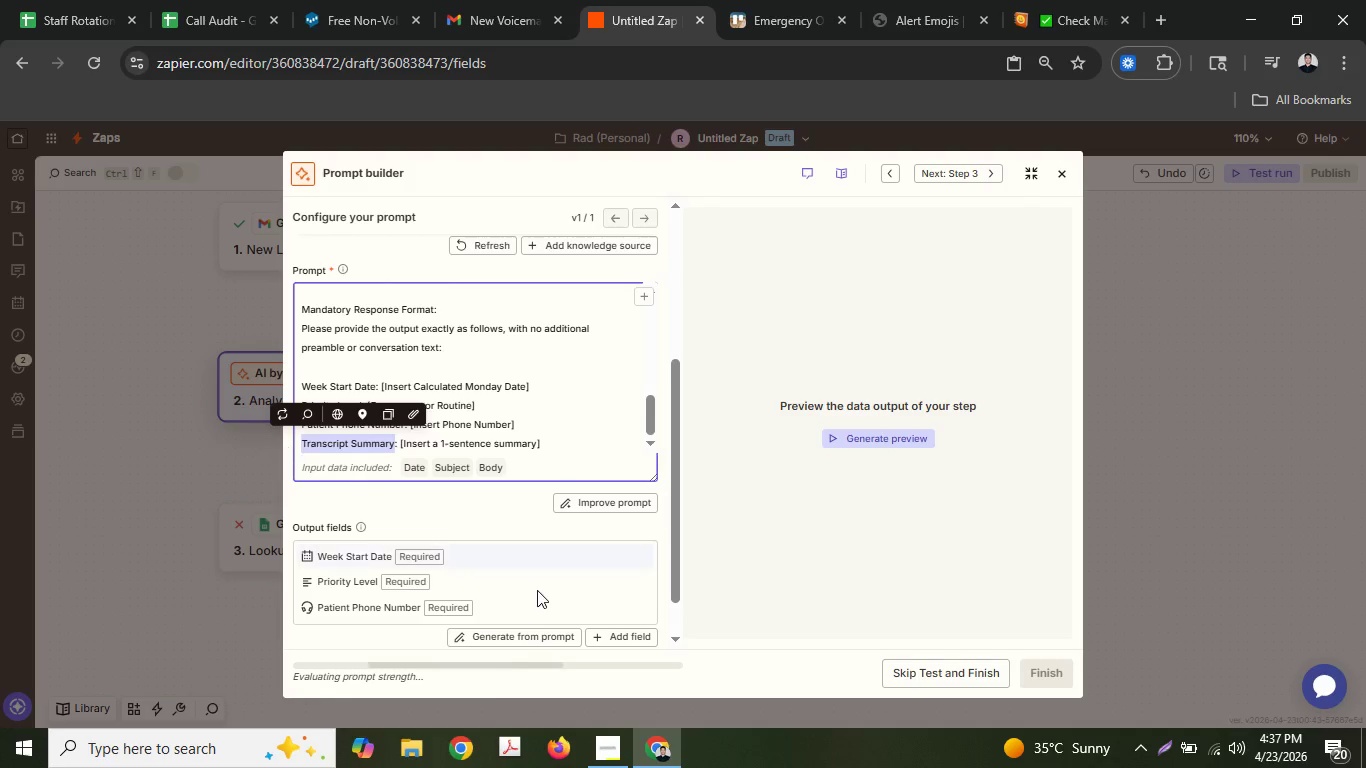 
key(Control+C)
 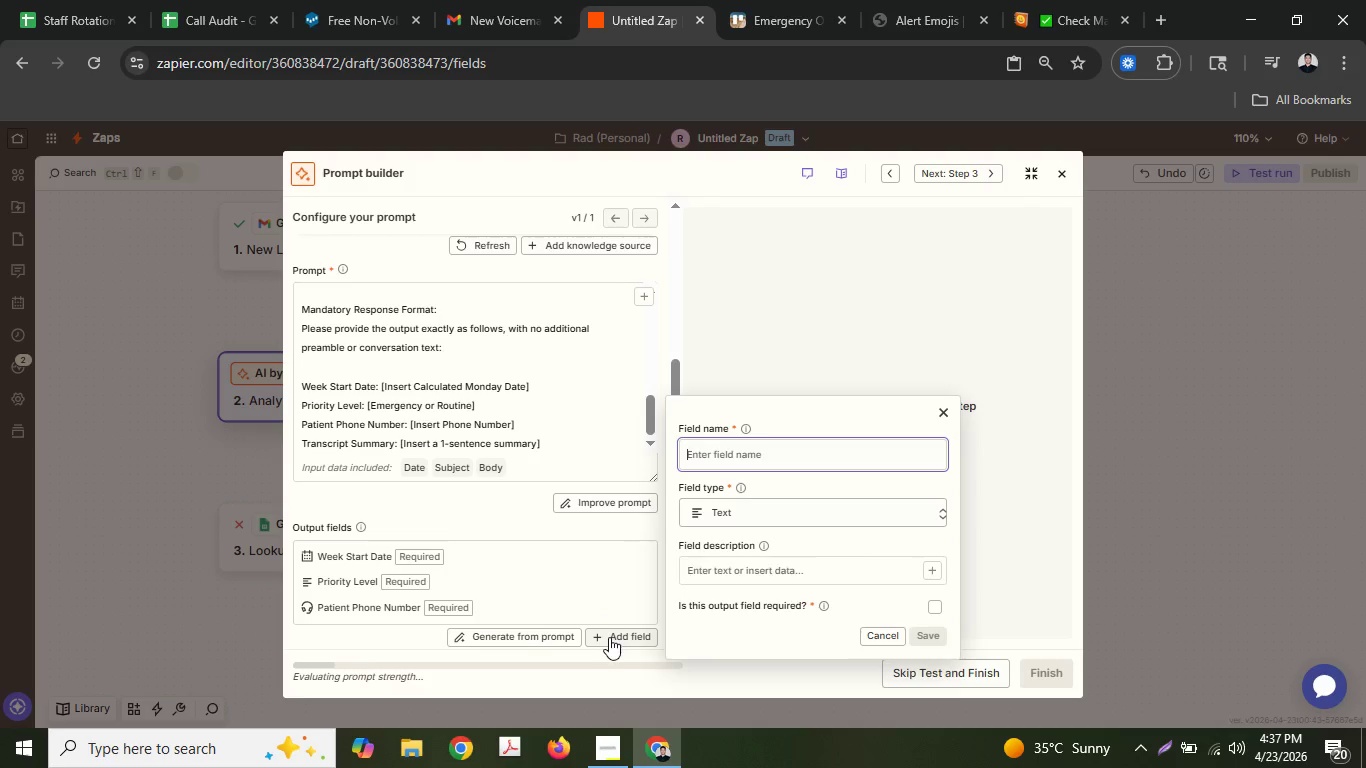 
key(Control+ControlLeft)
 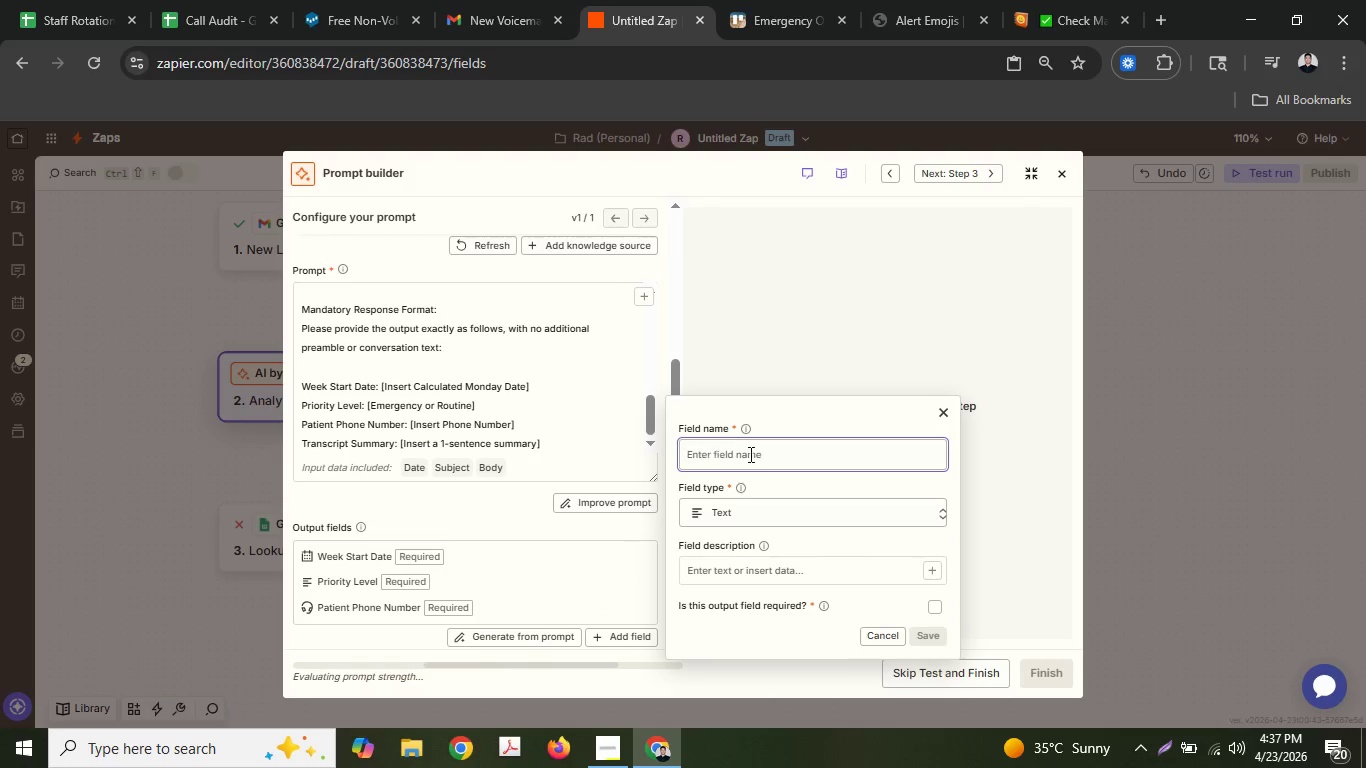 
key(Control+V)
 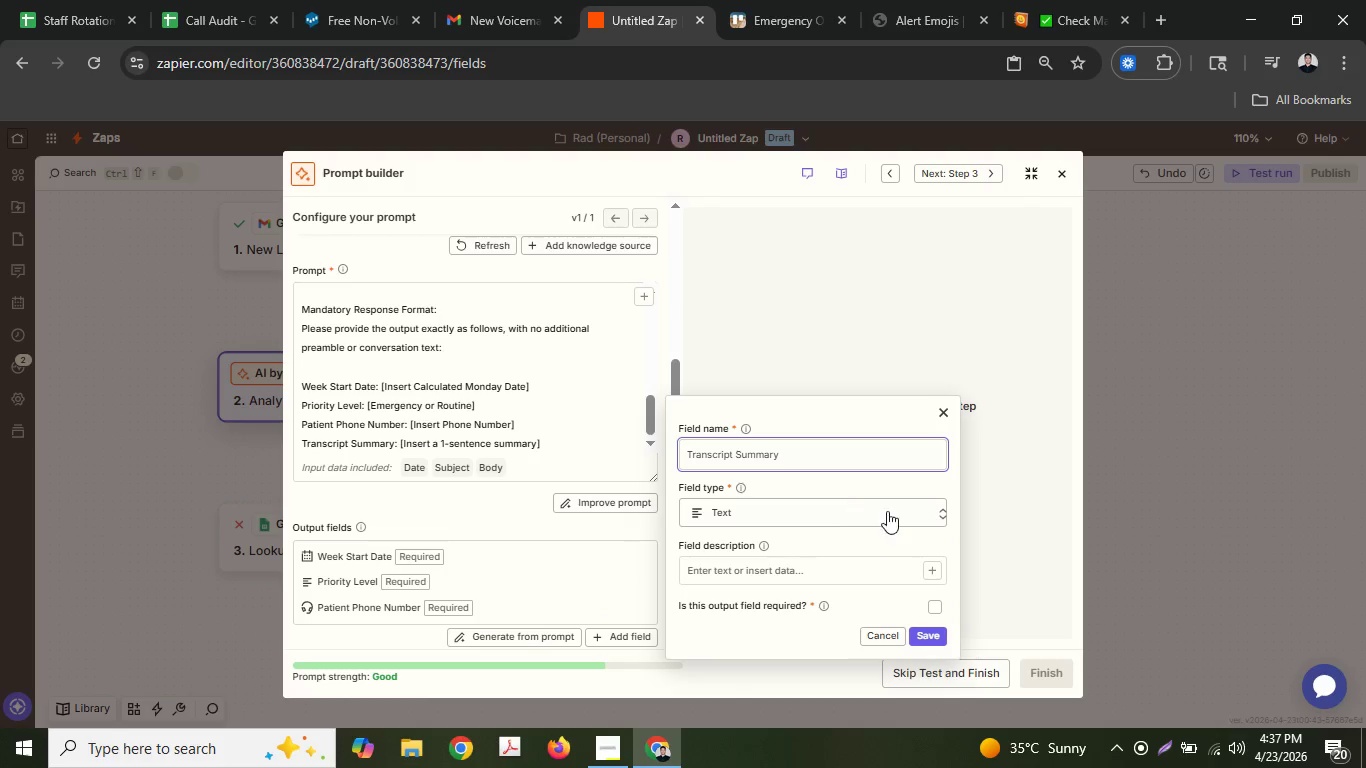 
left_click([881, 507])
 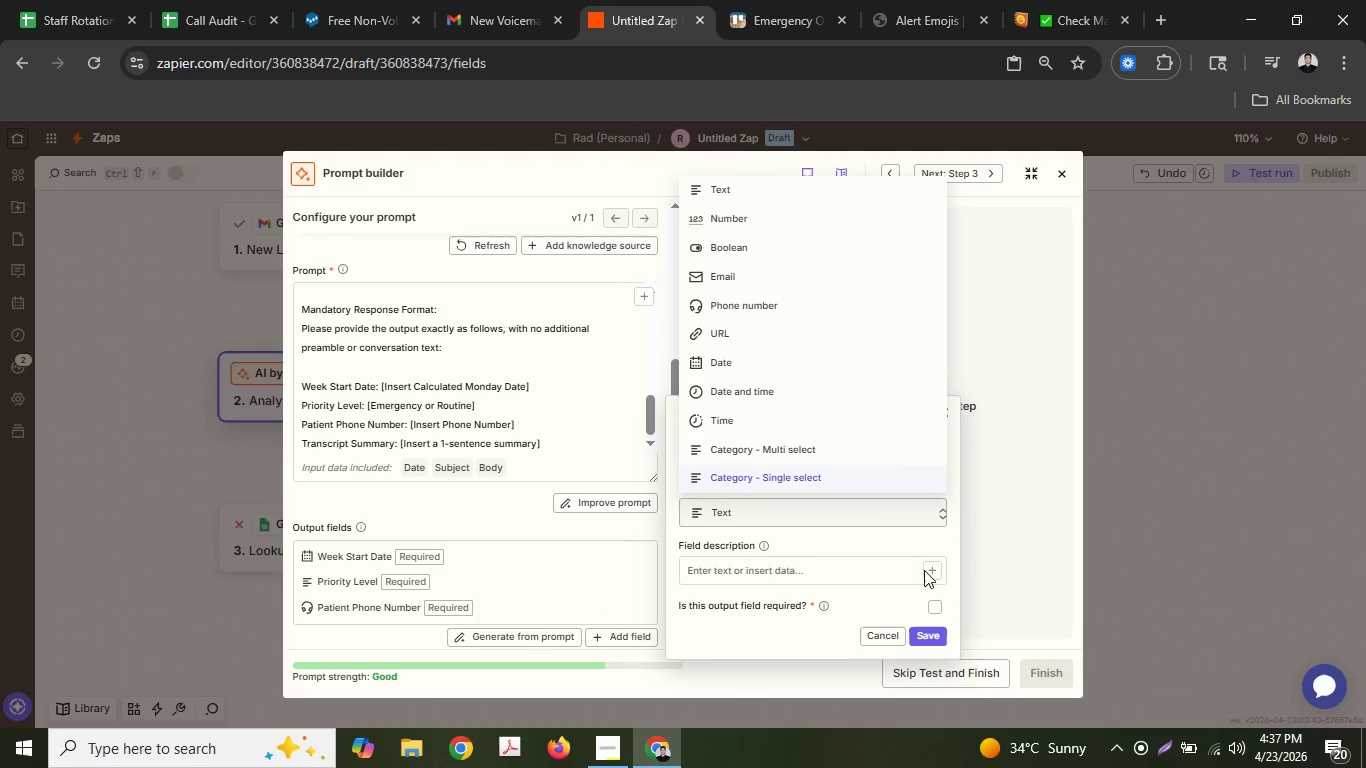 
left_click([901, 597])
 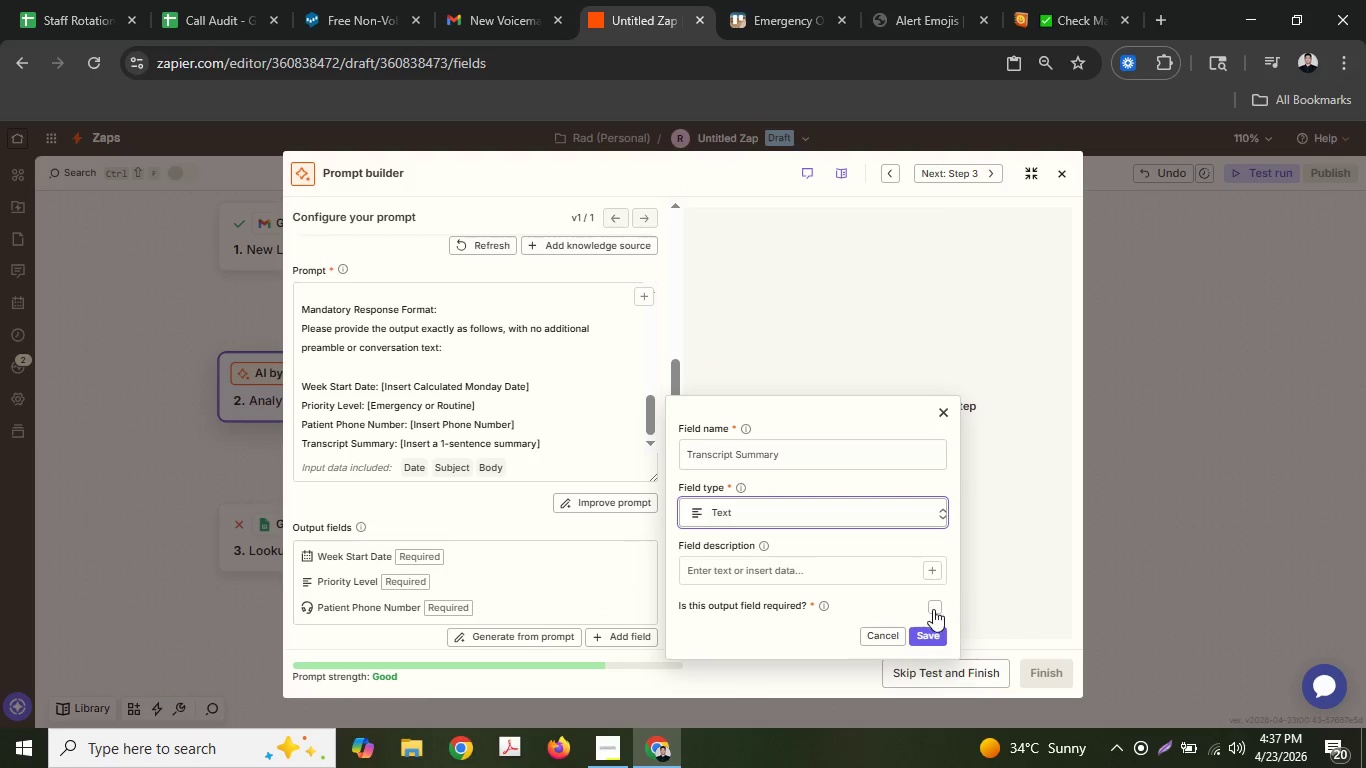 
left_click([933, 609])
 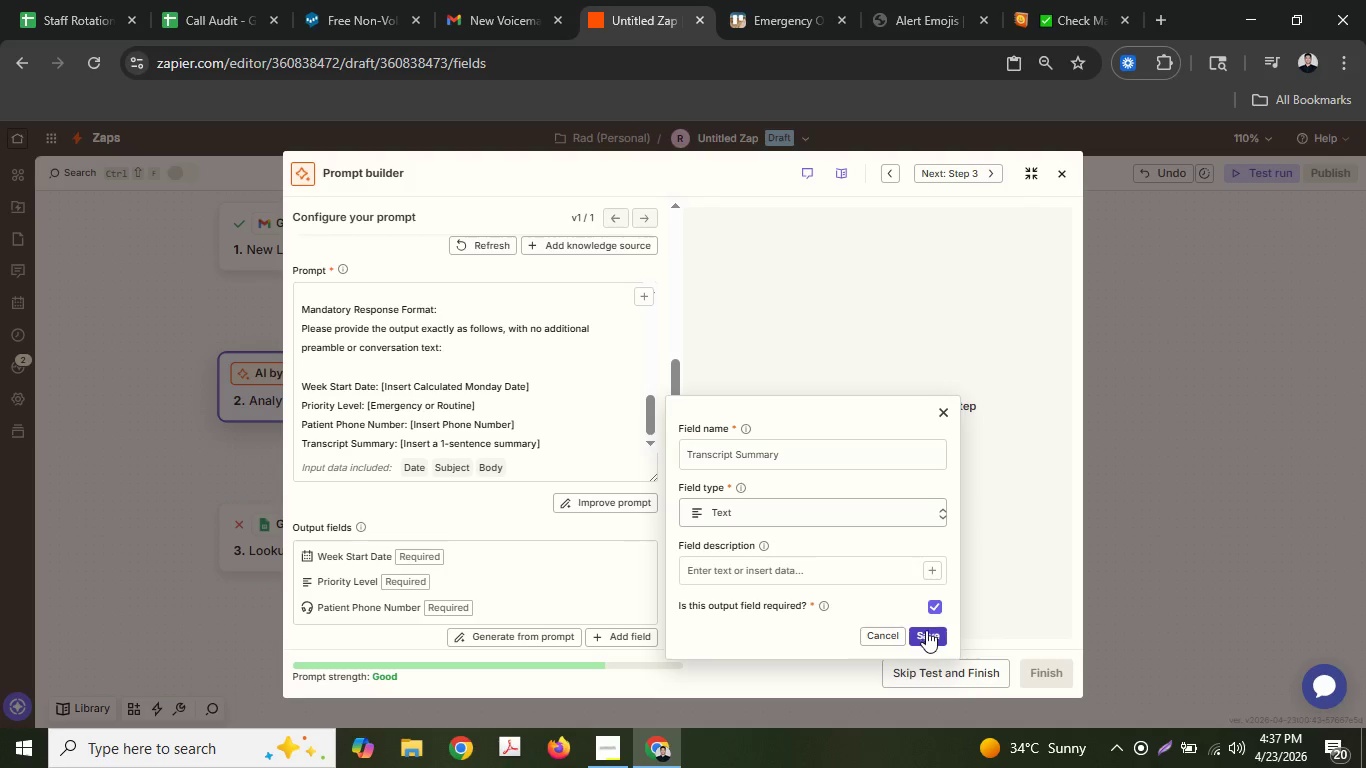 
left_click([926, 630])
 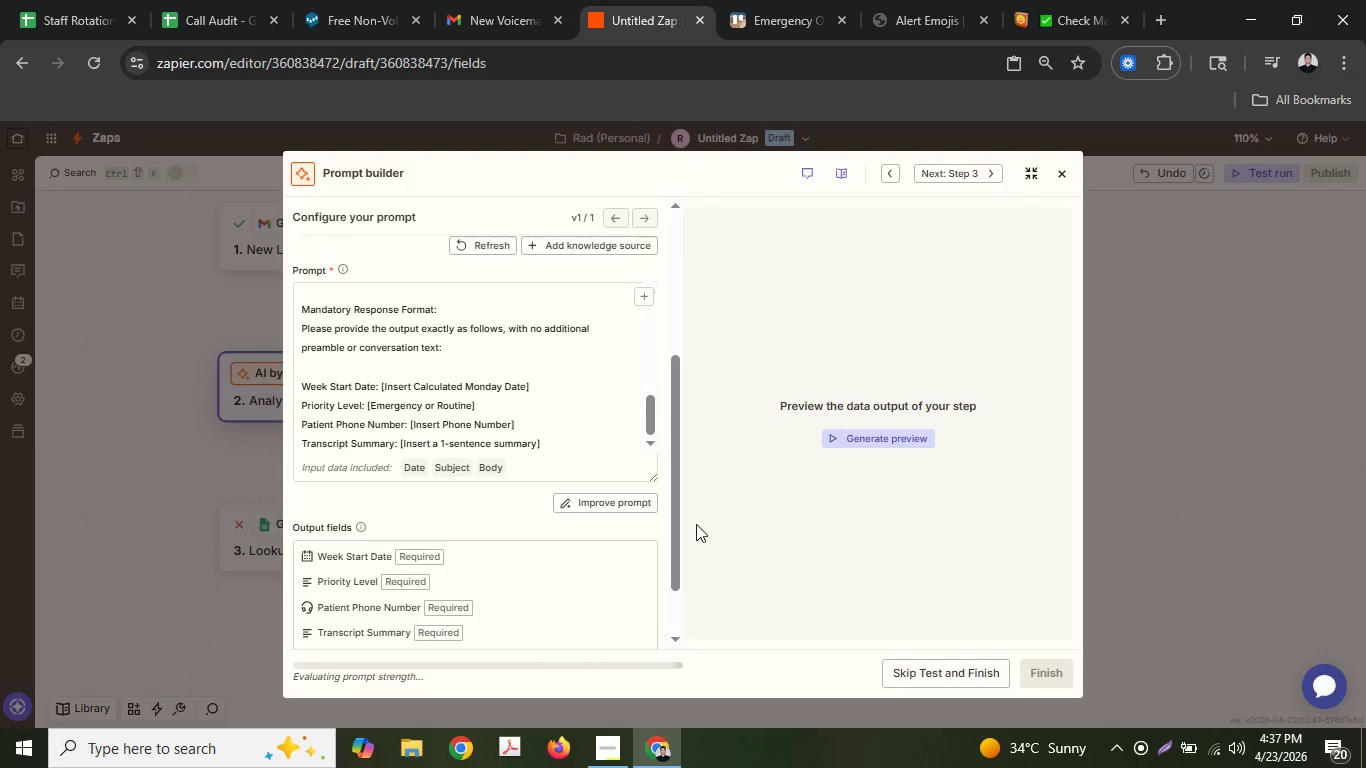 
left_click([897, 438])
 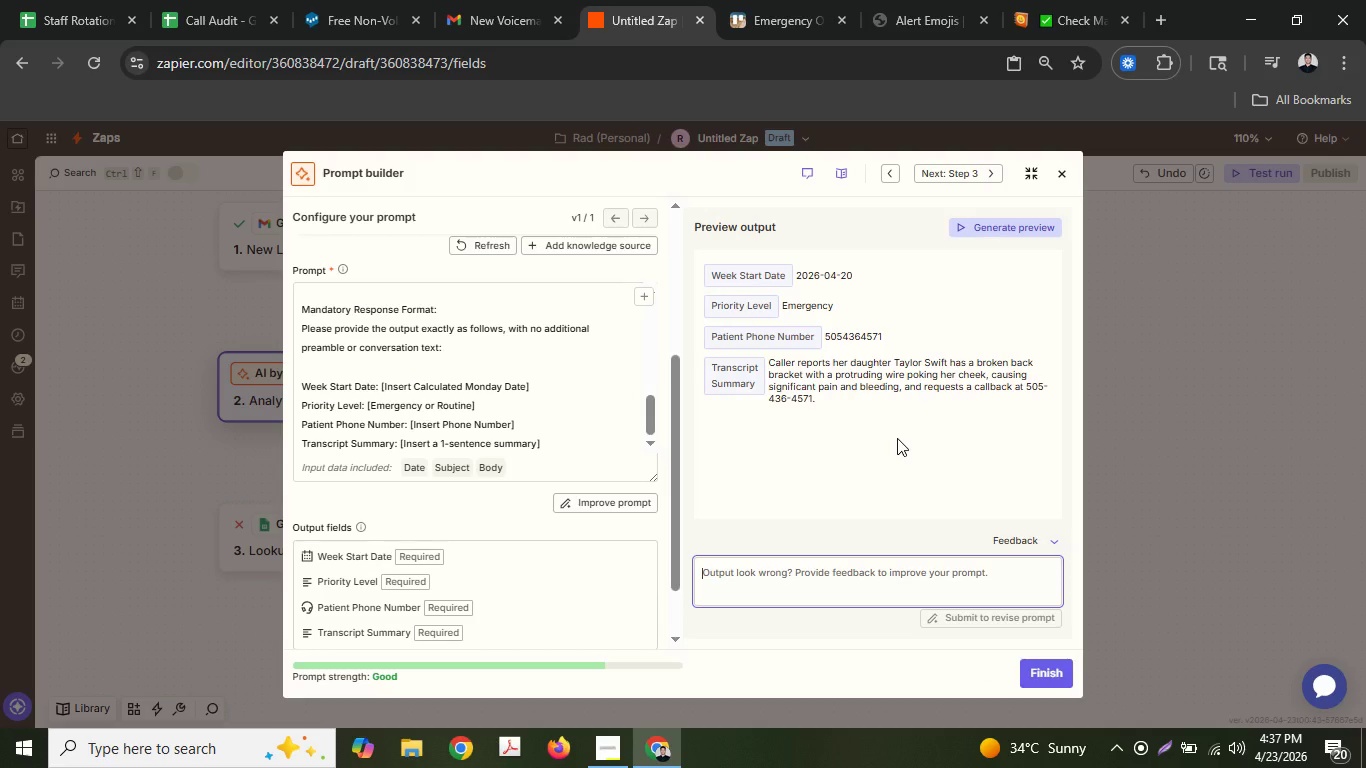 
wait(31.19)
 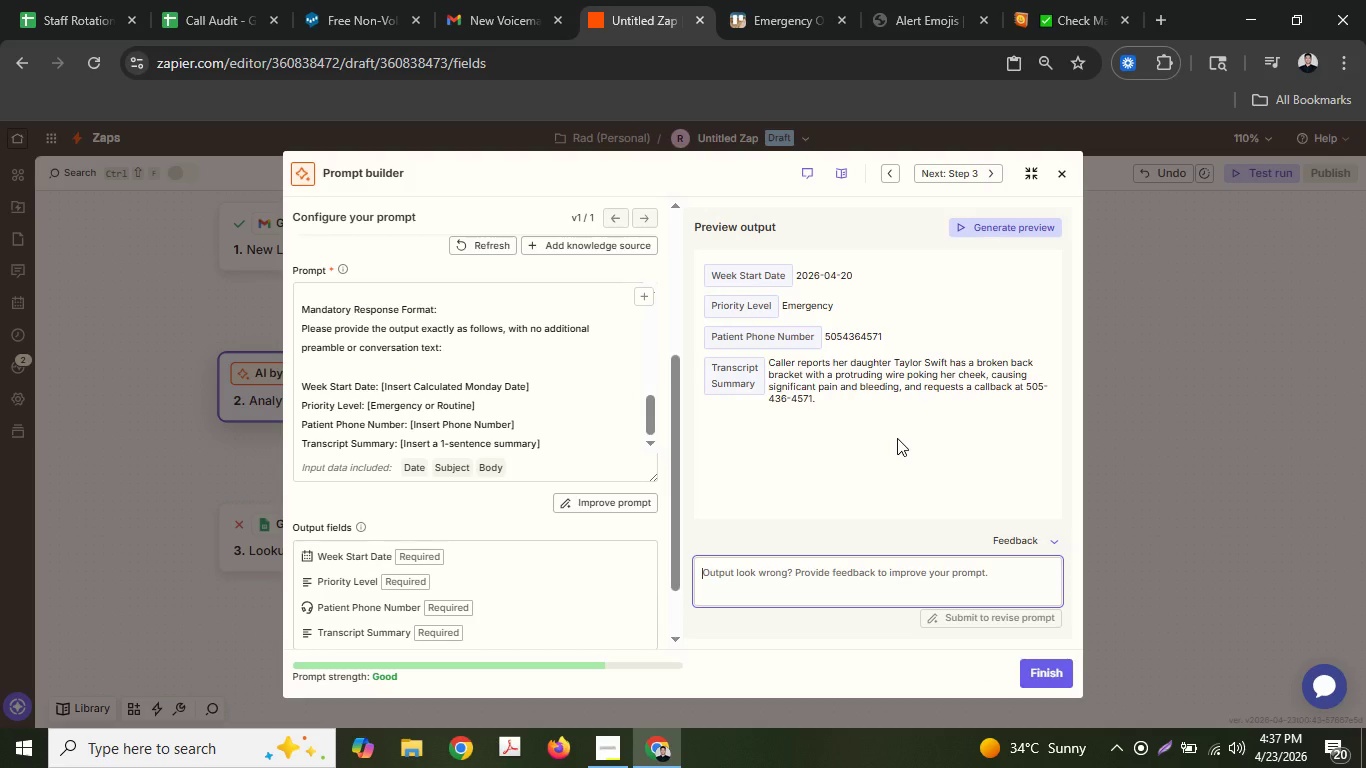 
double_click([835, 306])
 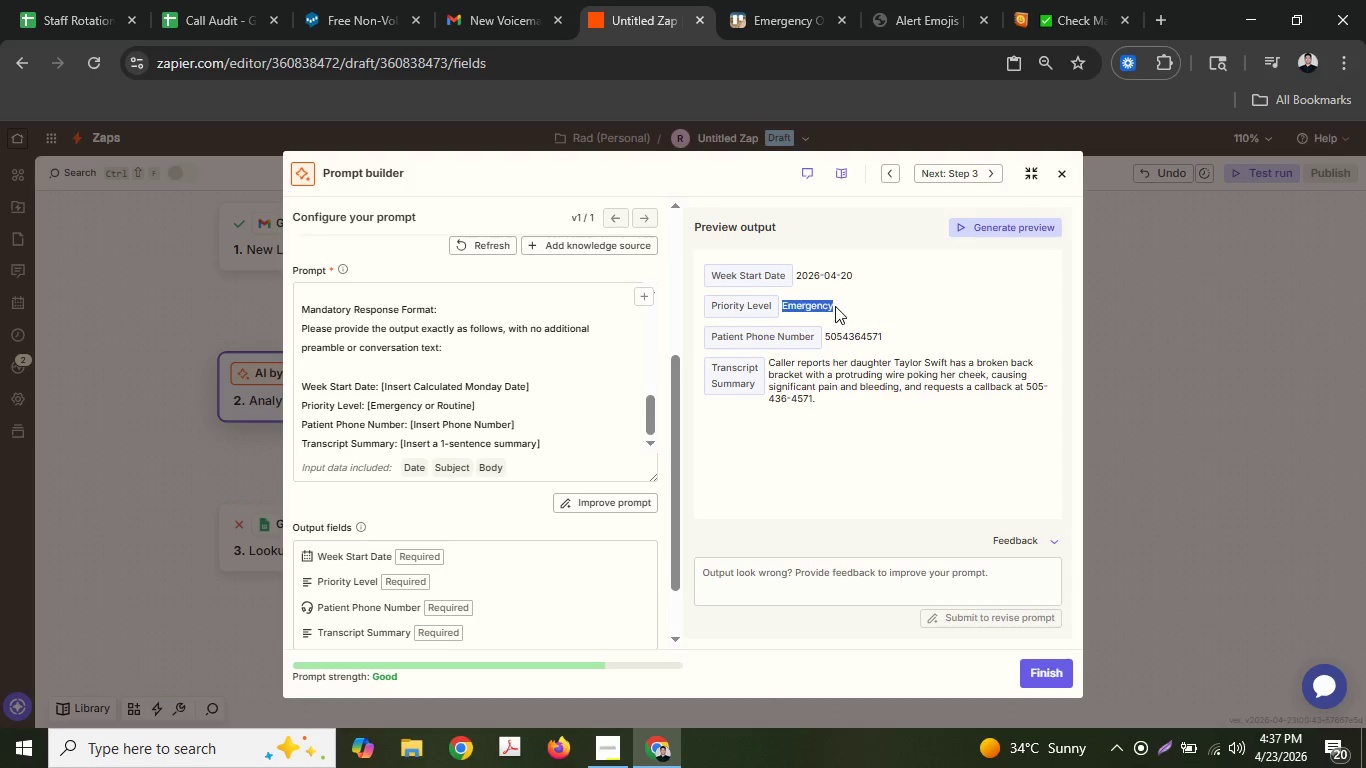 
triple_click([835, 306])
 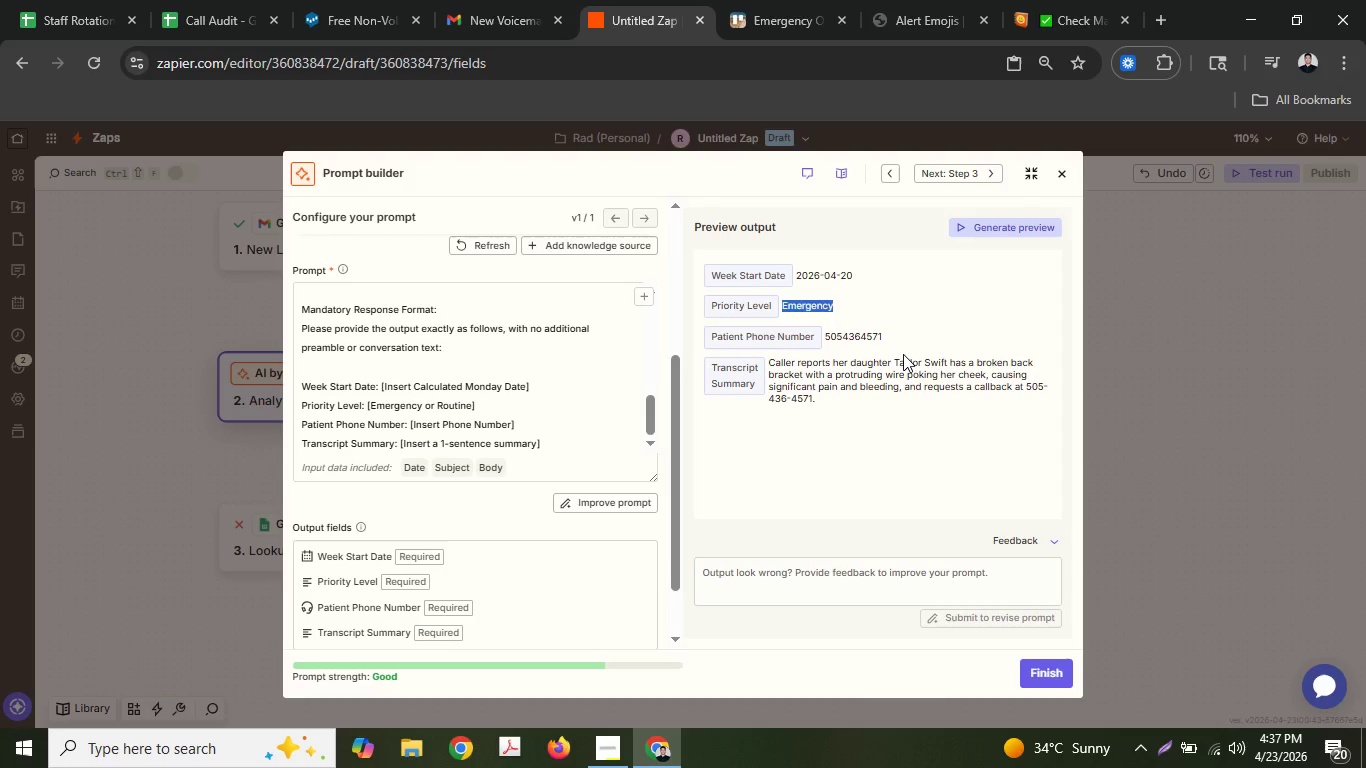 
double_click([862, 339])
 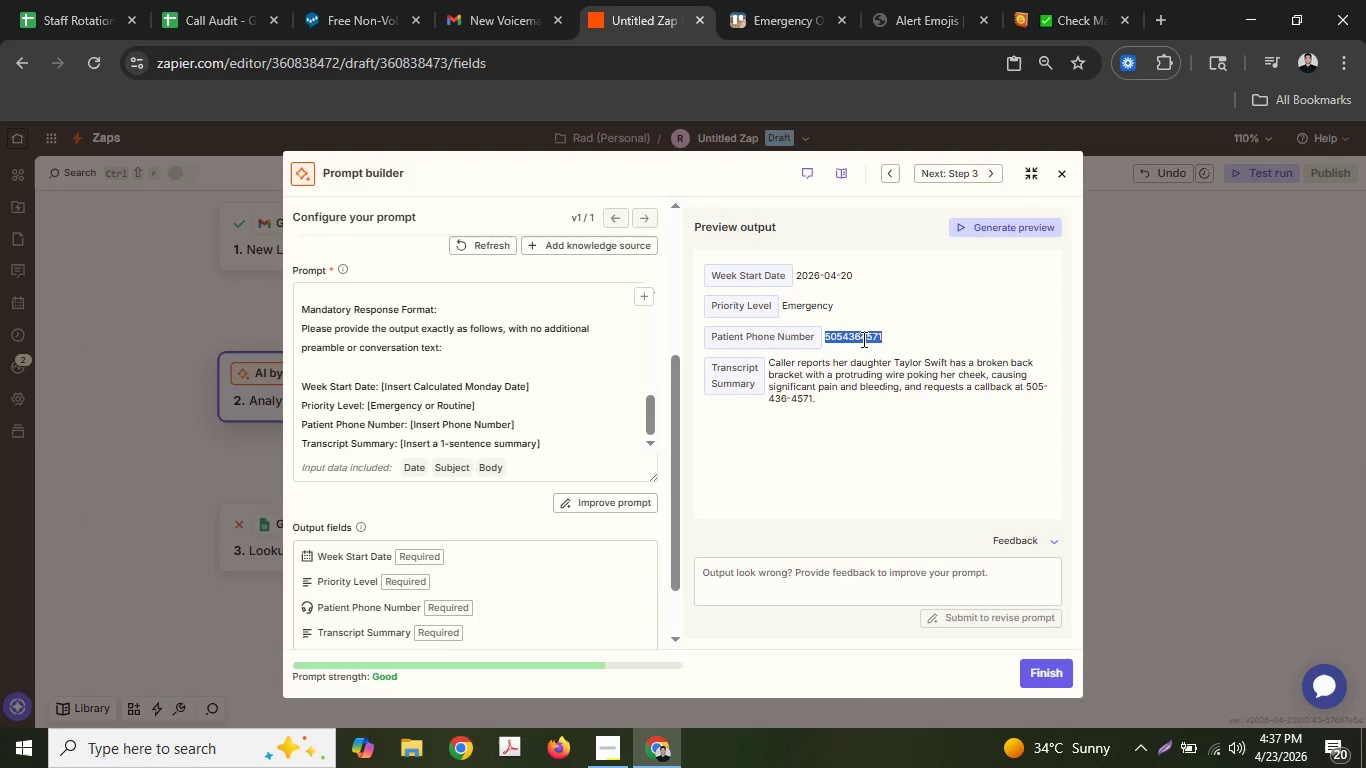 
triple_click([862, 339])
 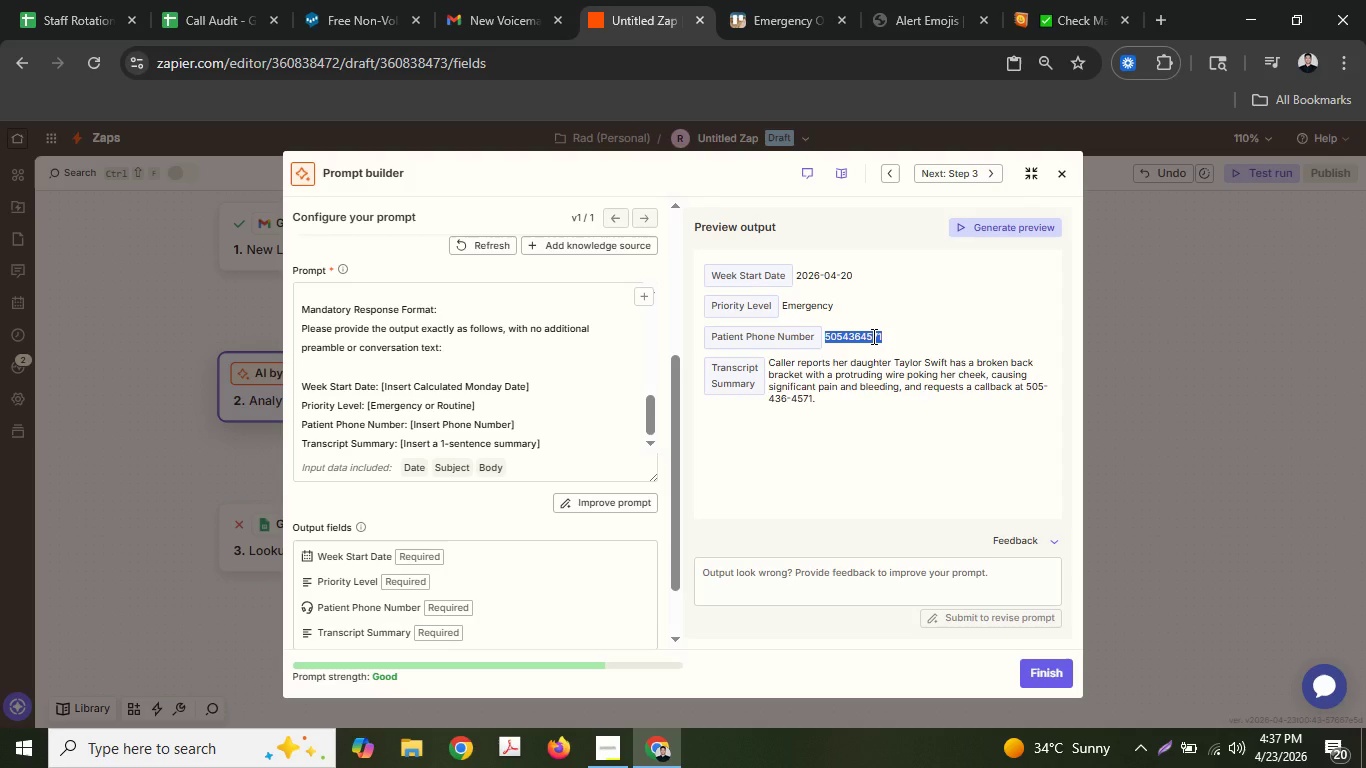 
wait(5.3)
 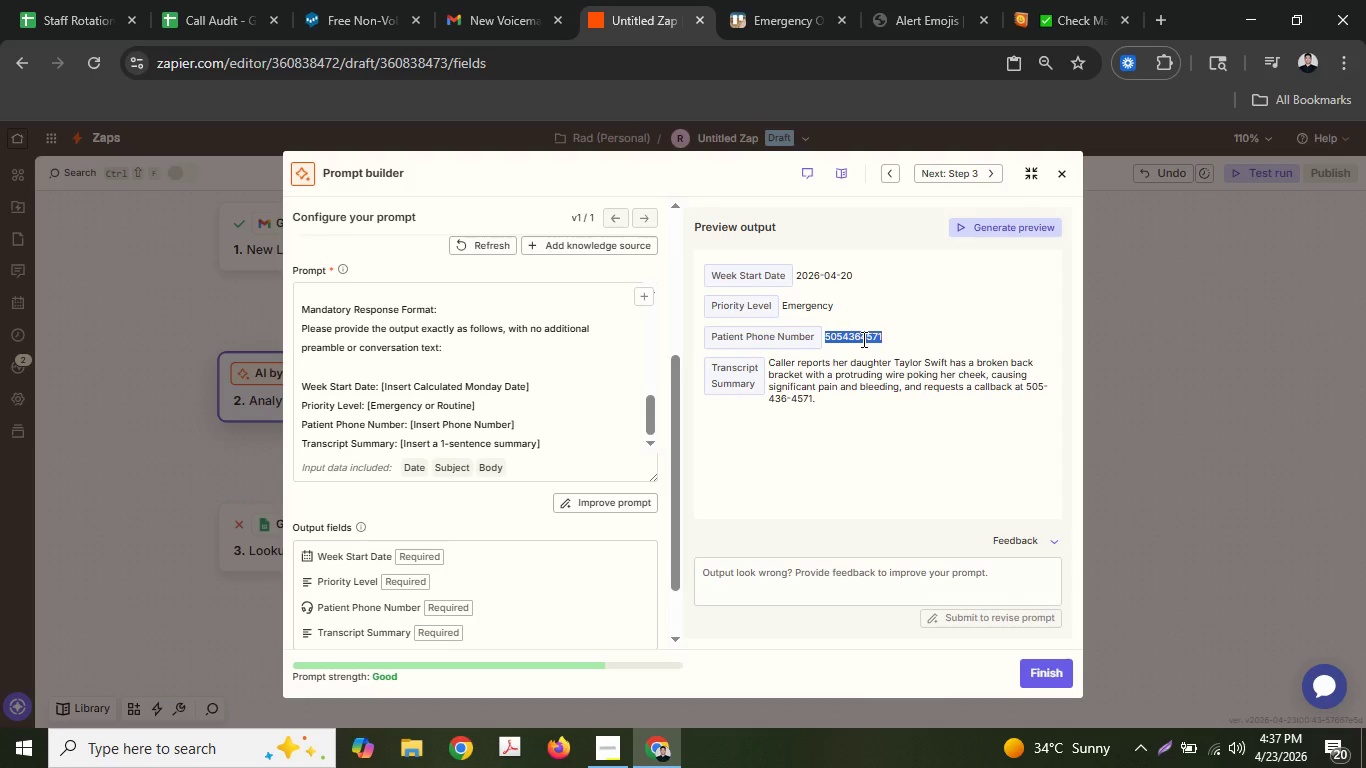 
double_click([870, 381])
 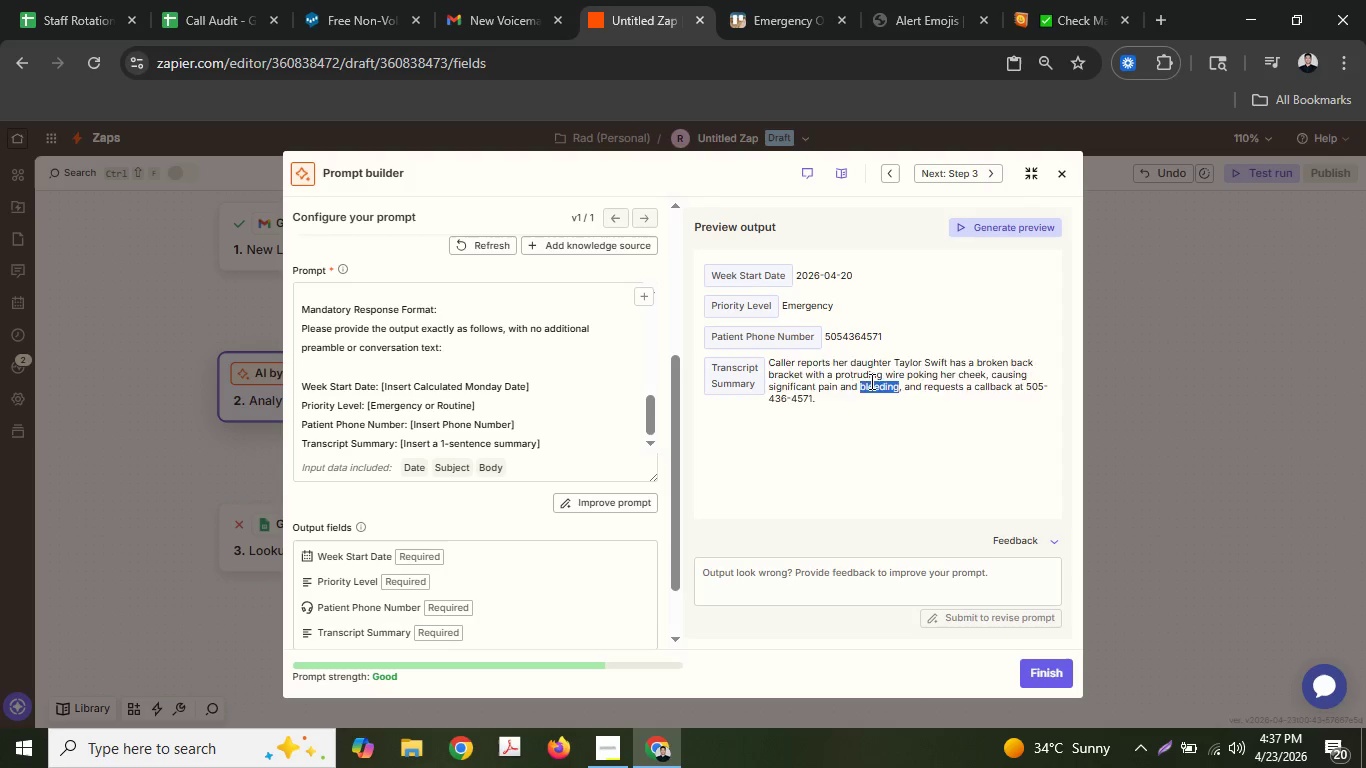 
triple_click([870, 381])
 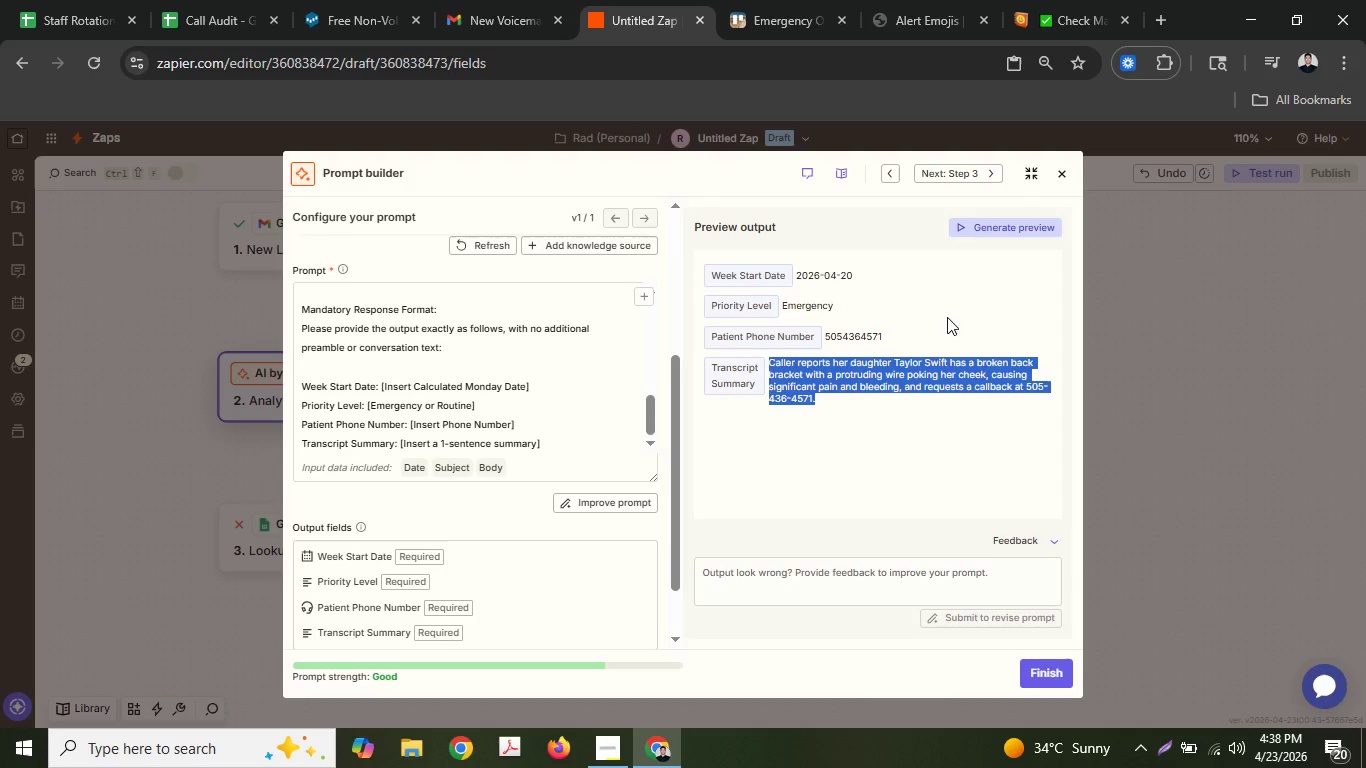 
wait(9.72)
 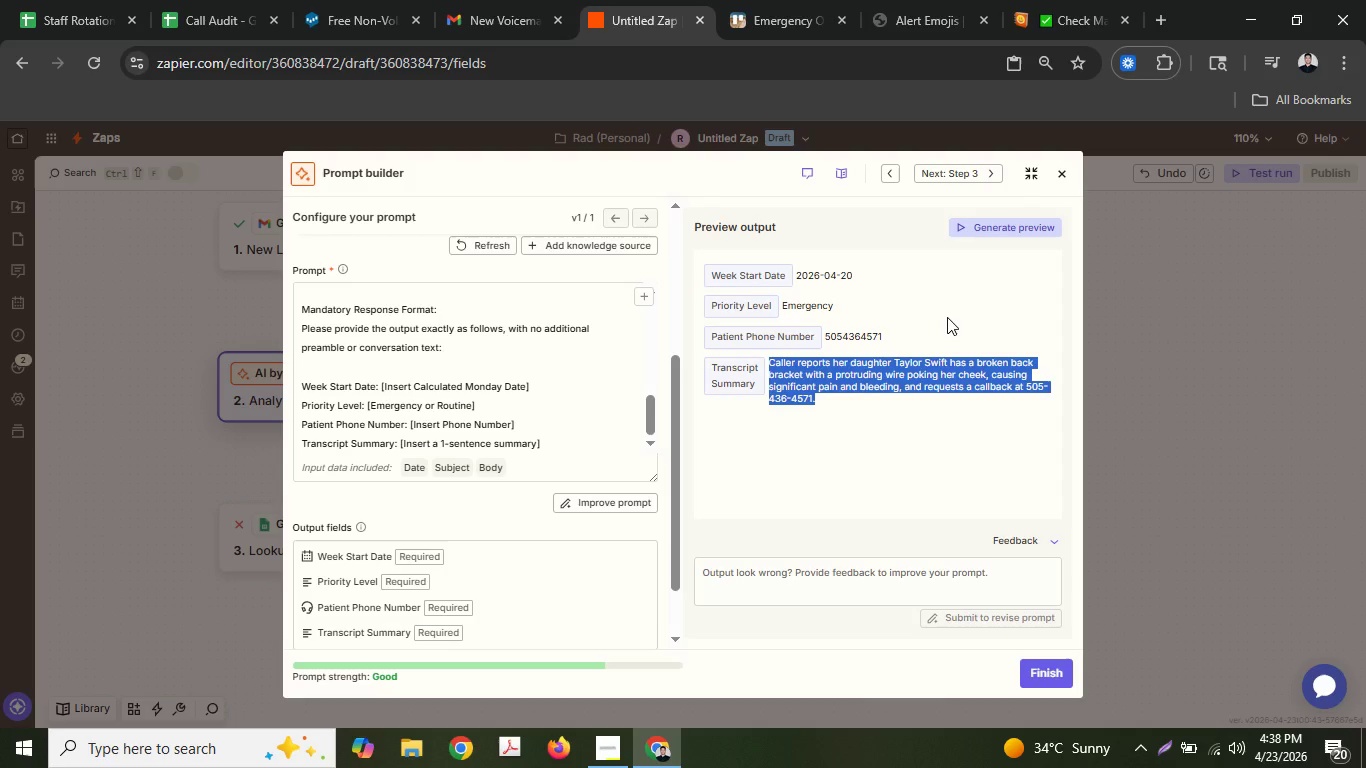 
left_click([1042, 663])
 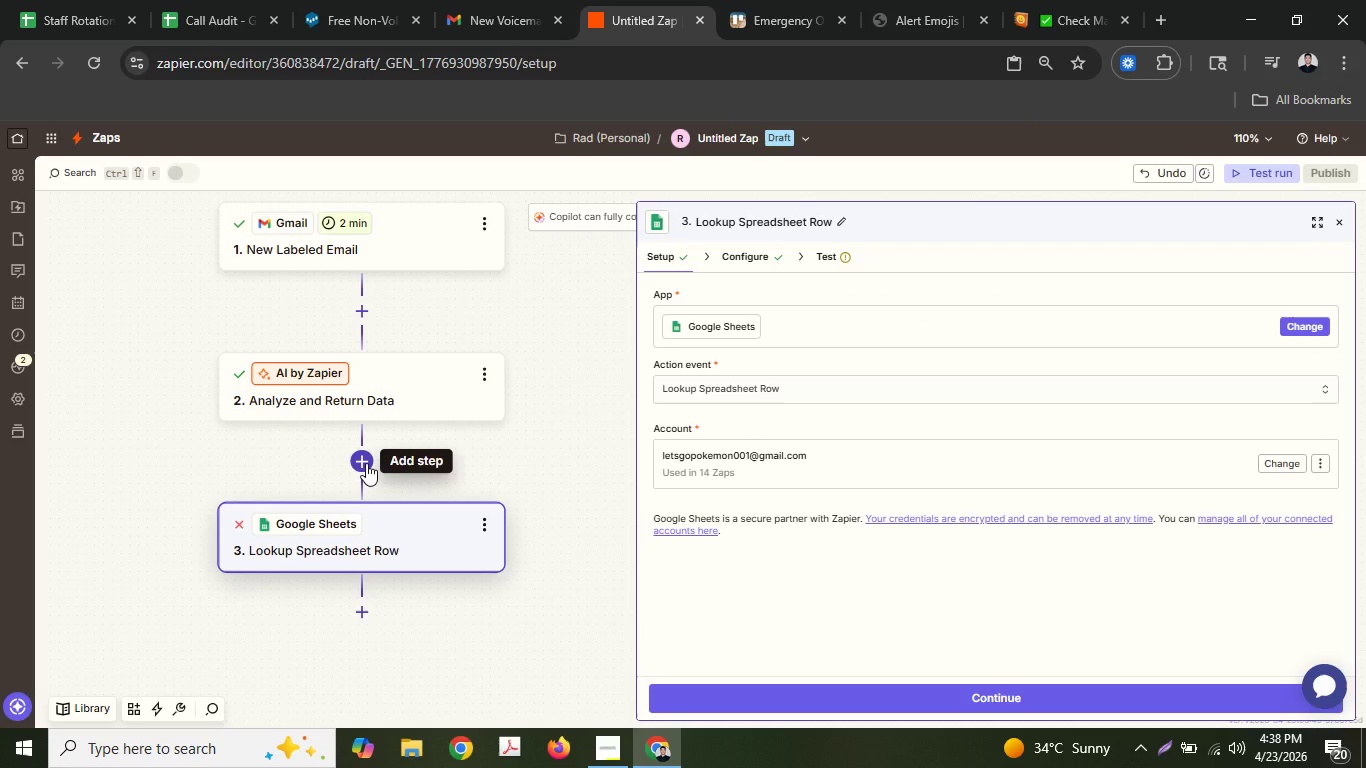 
left_click([366, 463])
 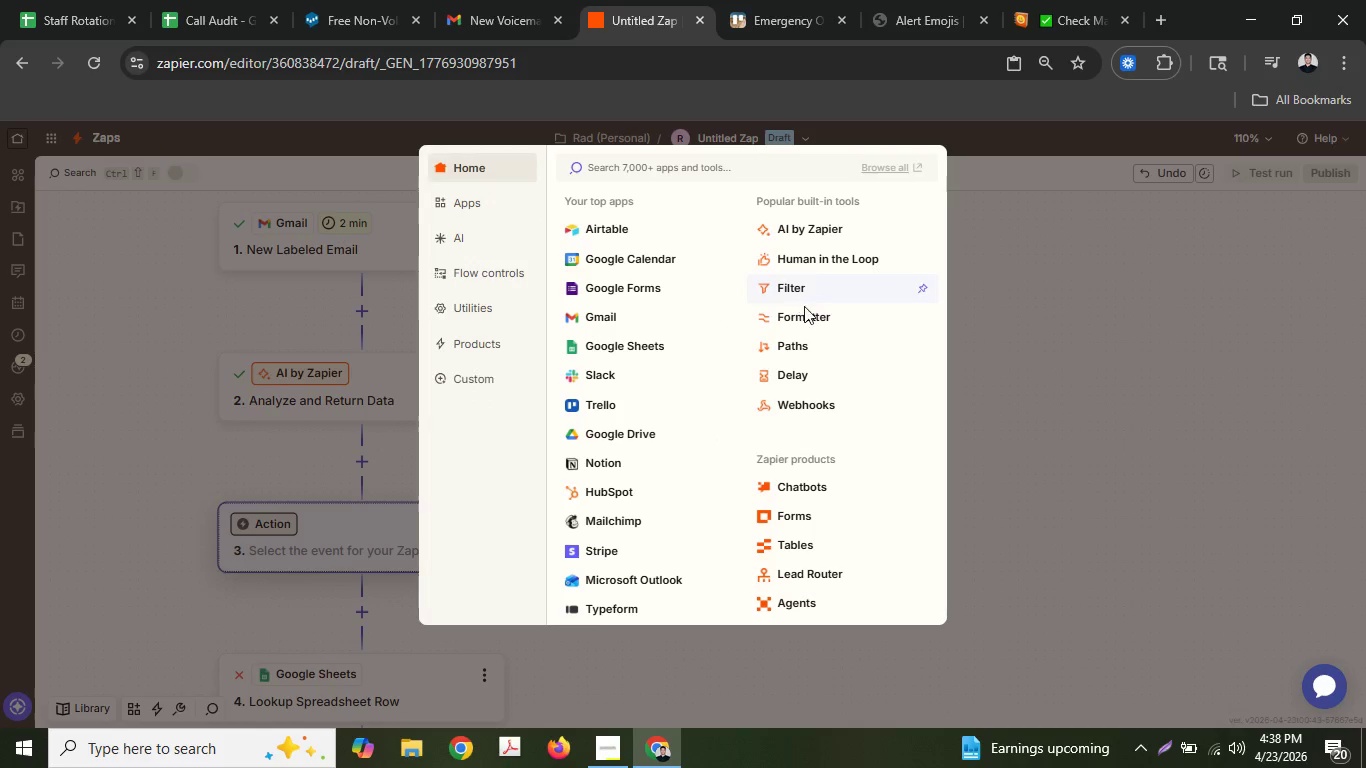 
left_click([810, 321])
 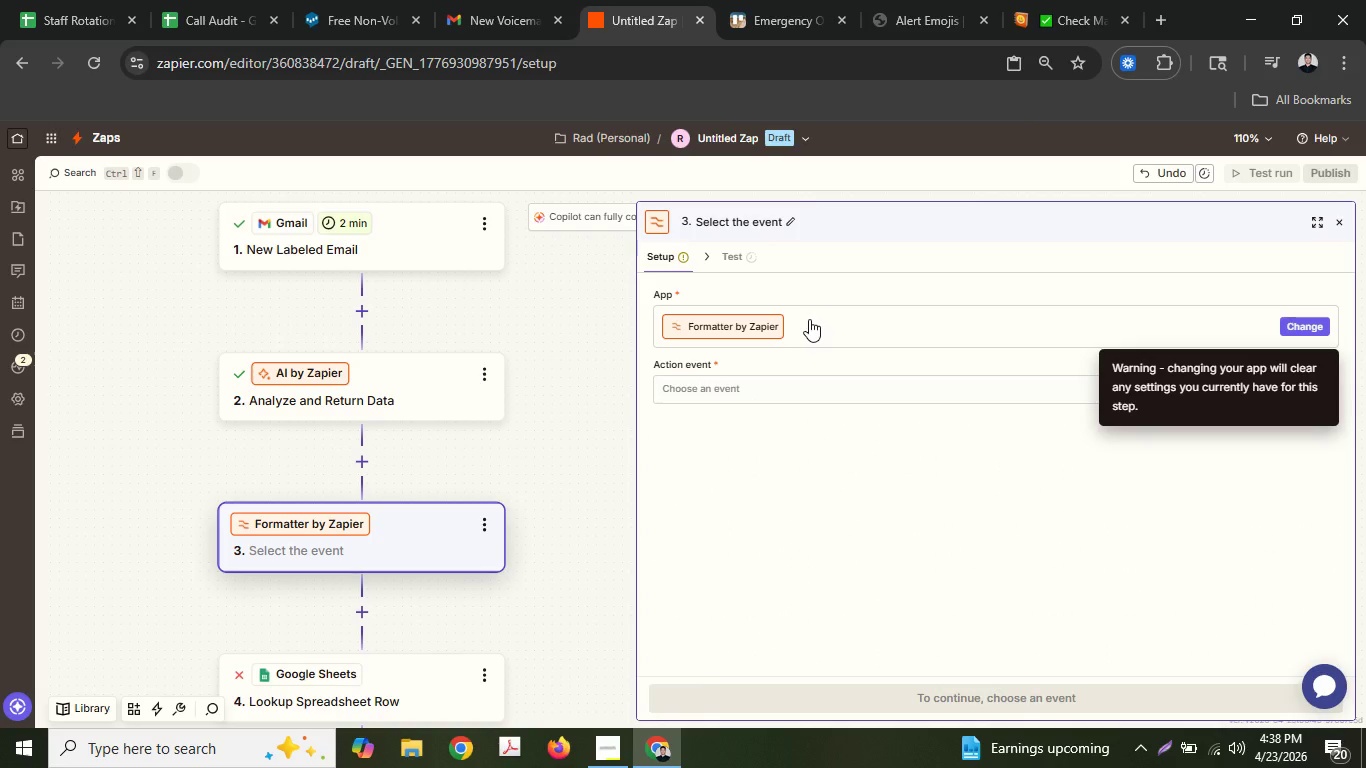 
wait(6.5)
 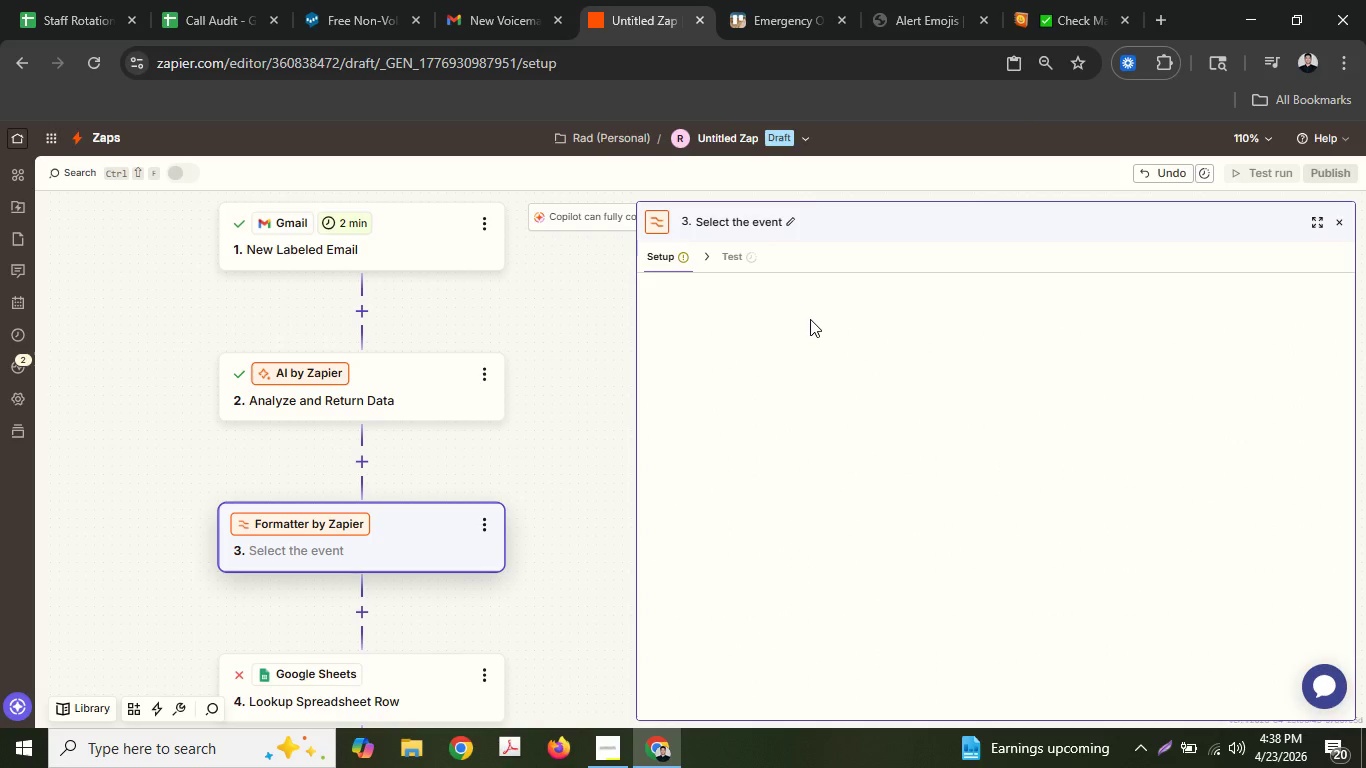 
left_click([800, 382])
 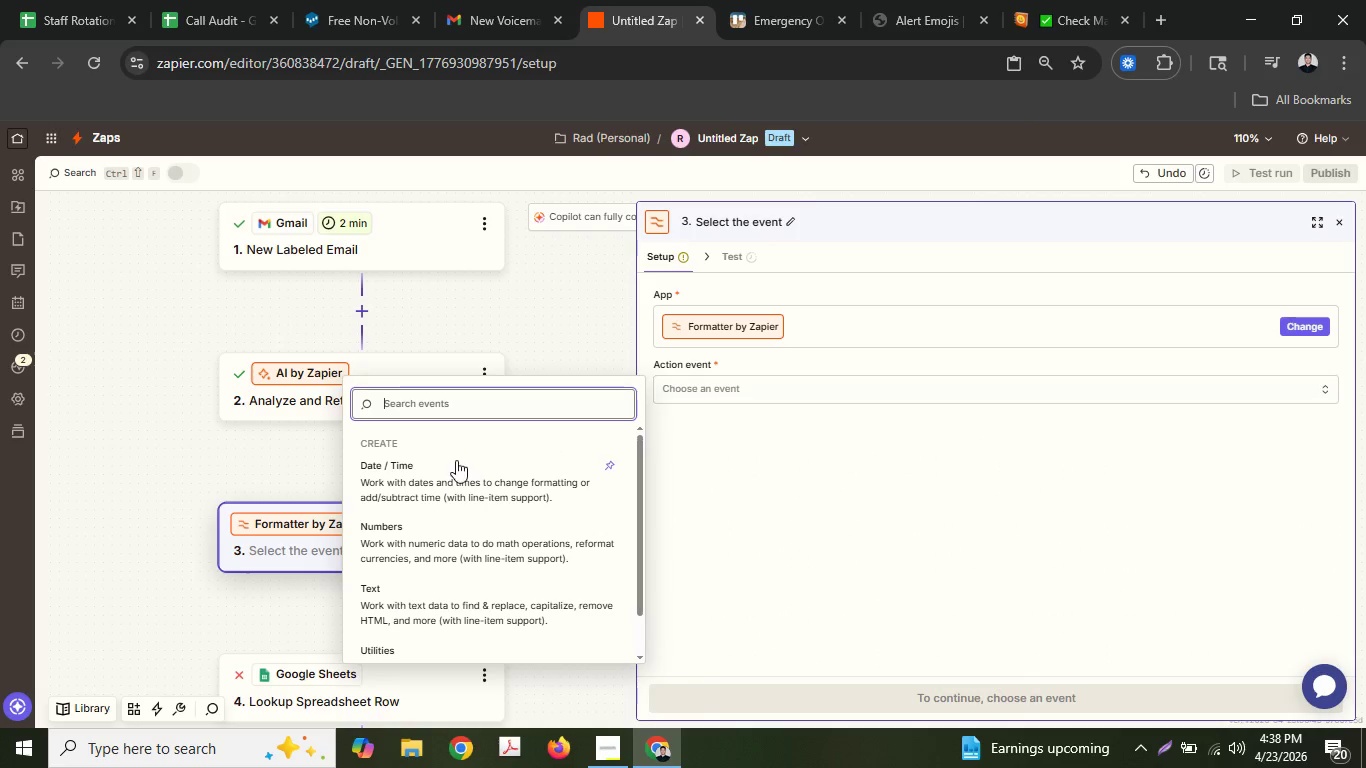 
left_click([448, 491])
 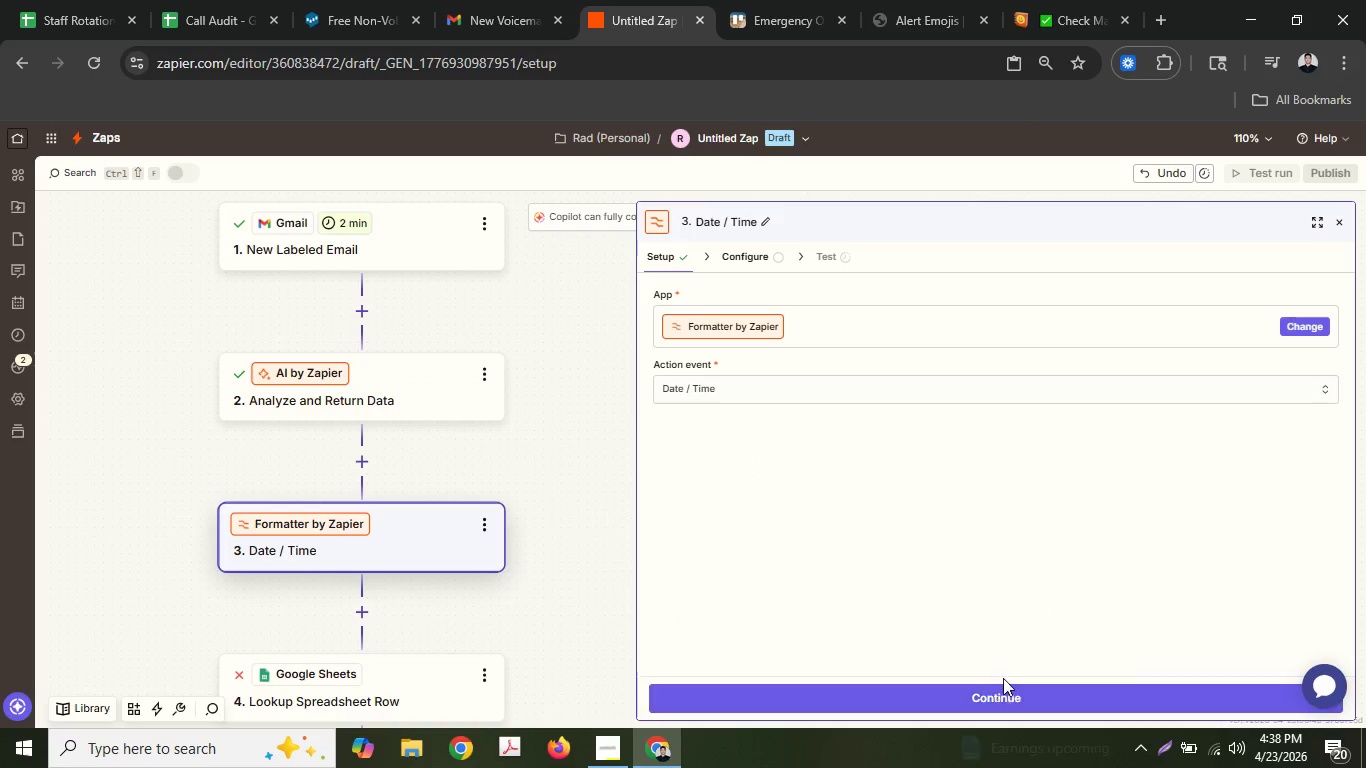 
left_click([1002, 693])
 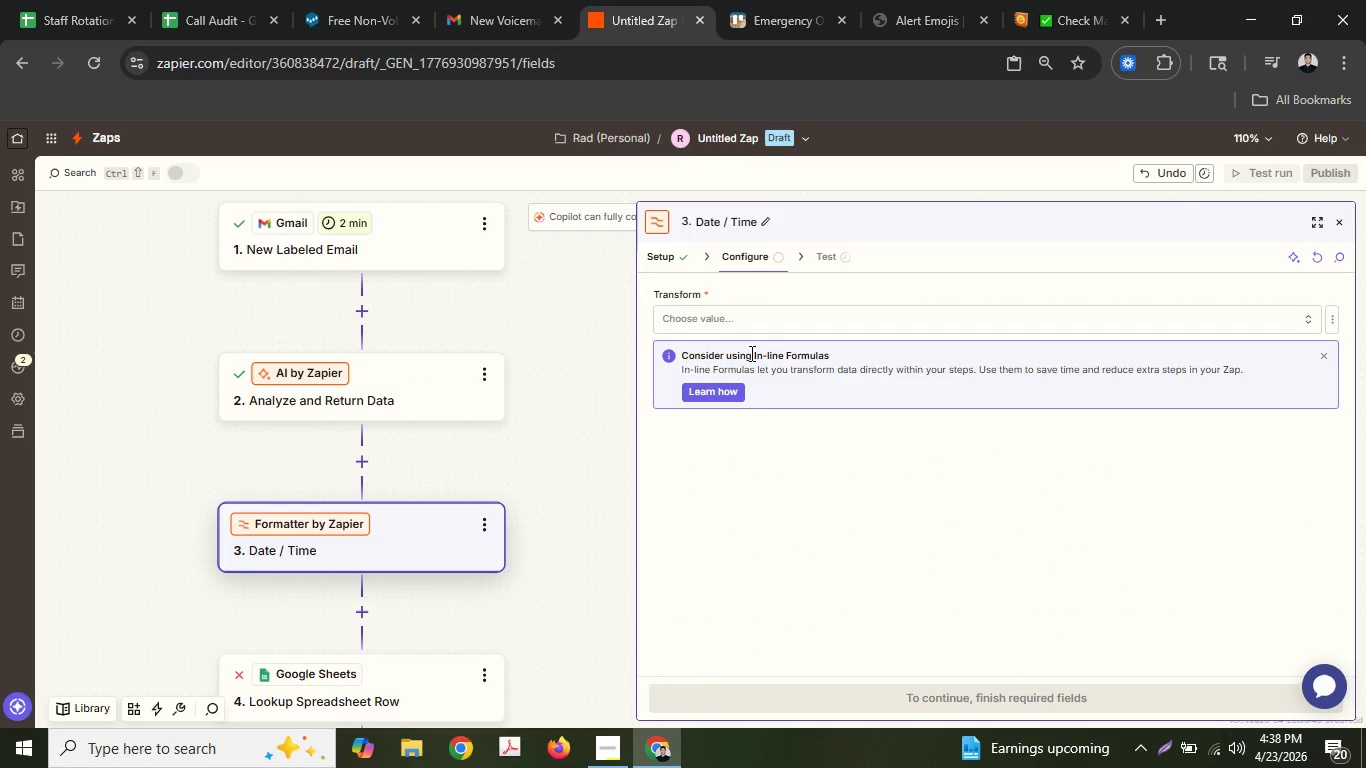 
left_click([753, 322])
 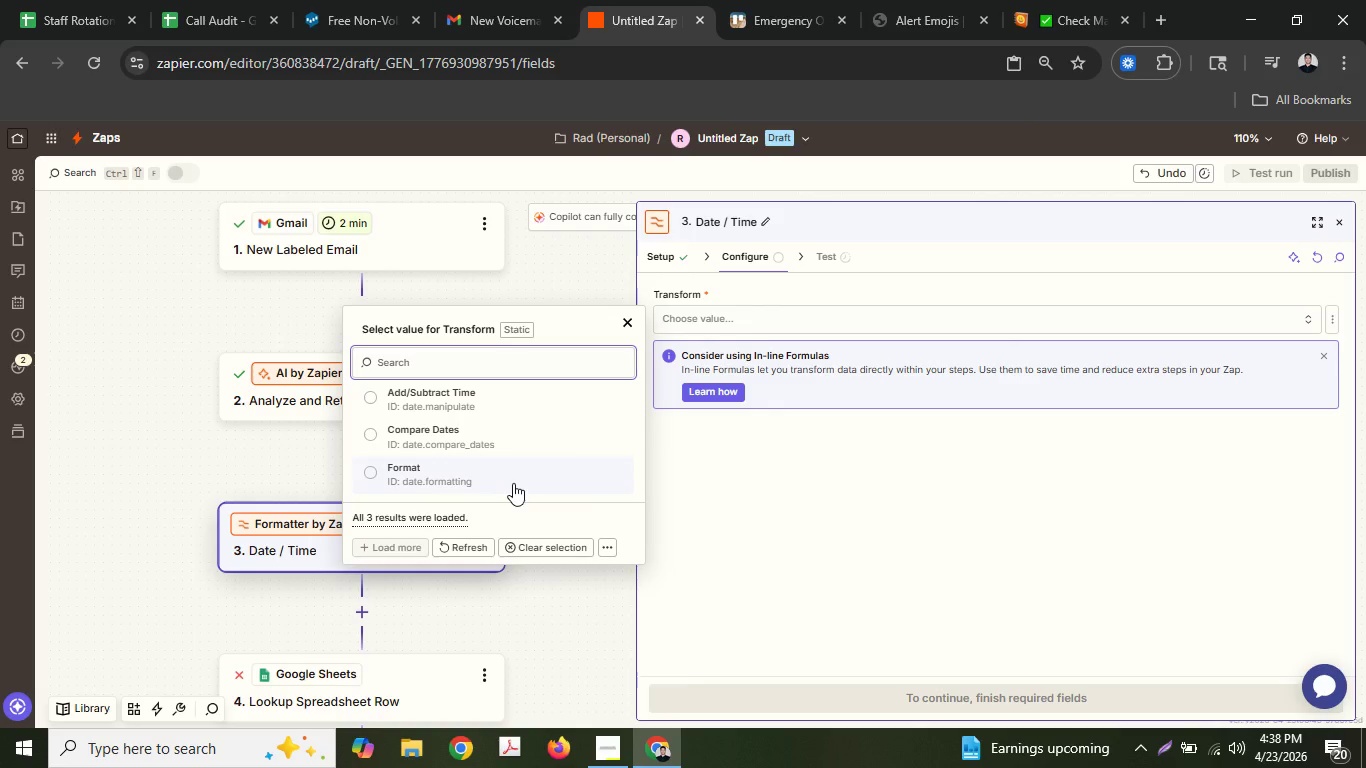 
wait(7.06)
 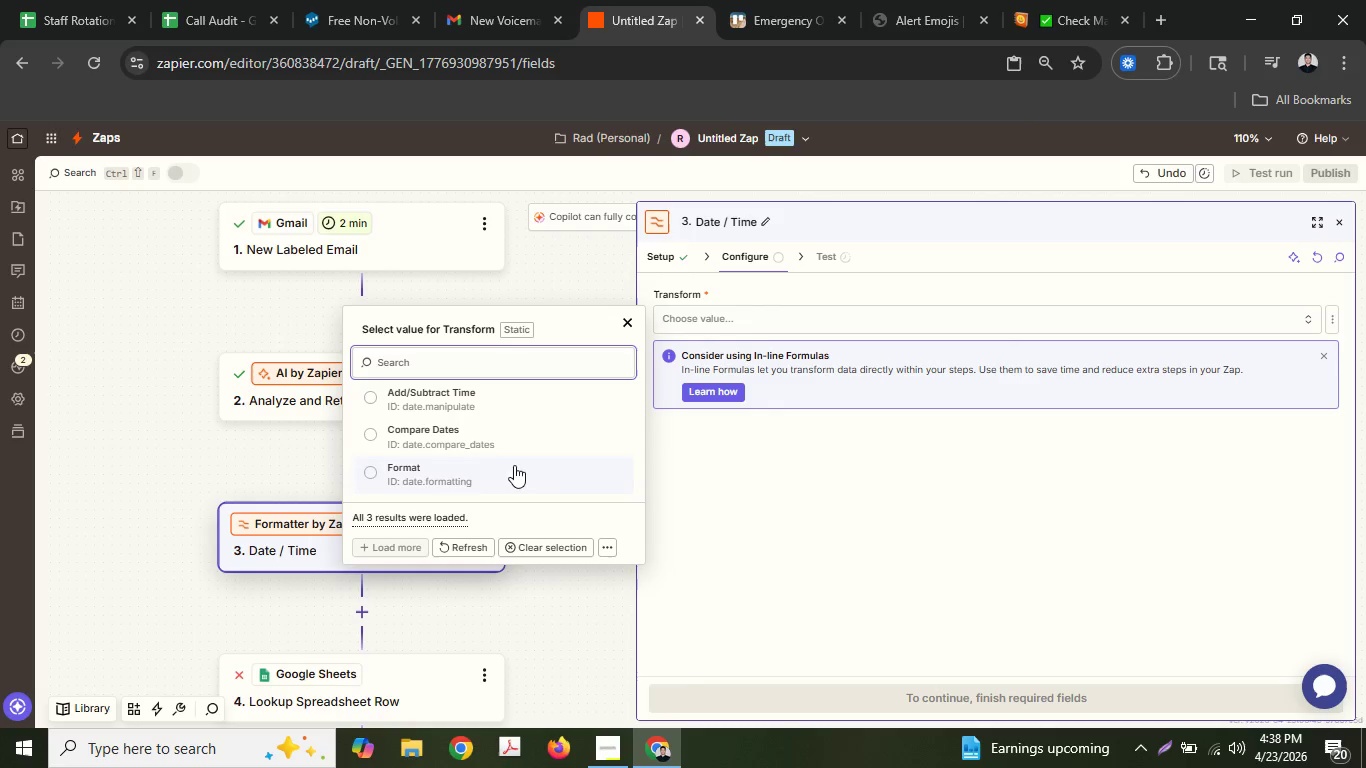 
left_click([515, 474])
 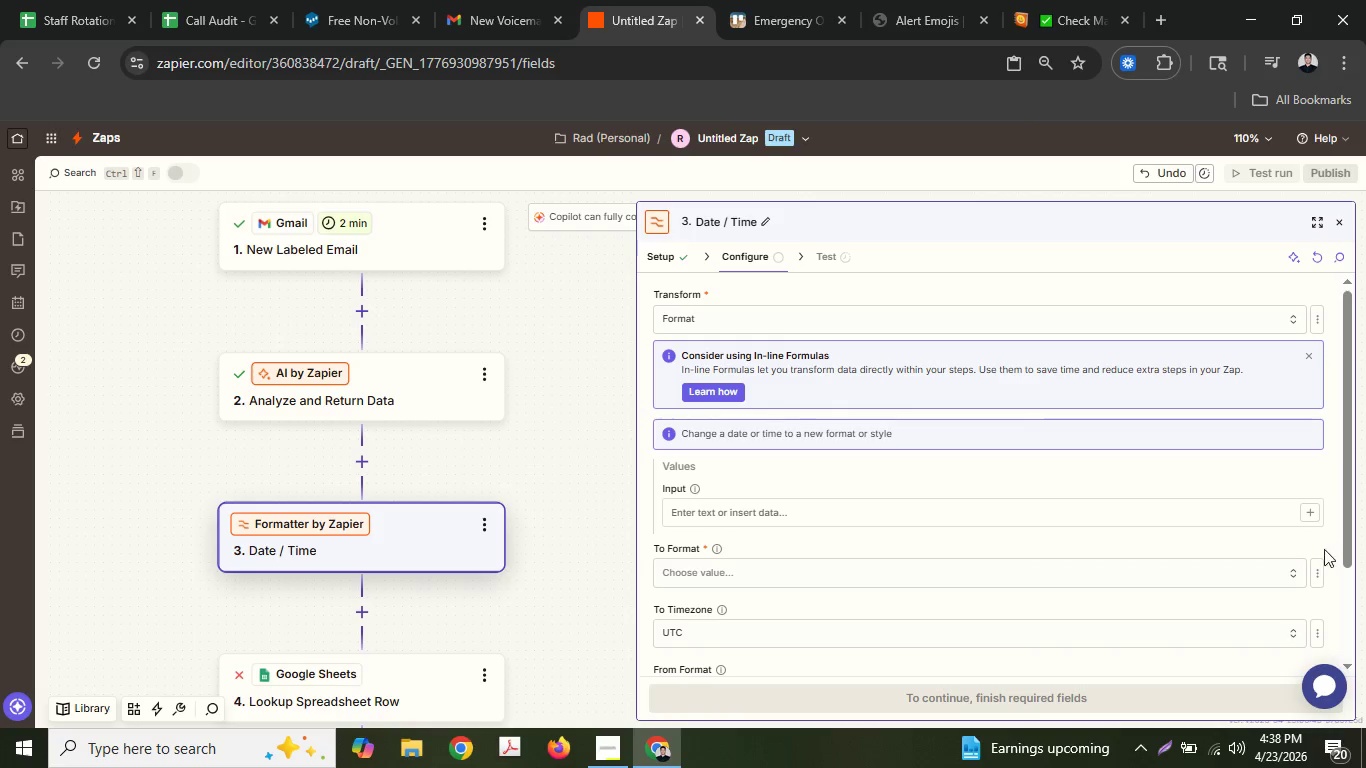 
left_click([1317, 517])
 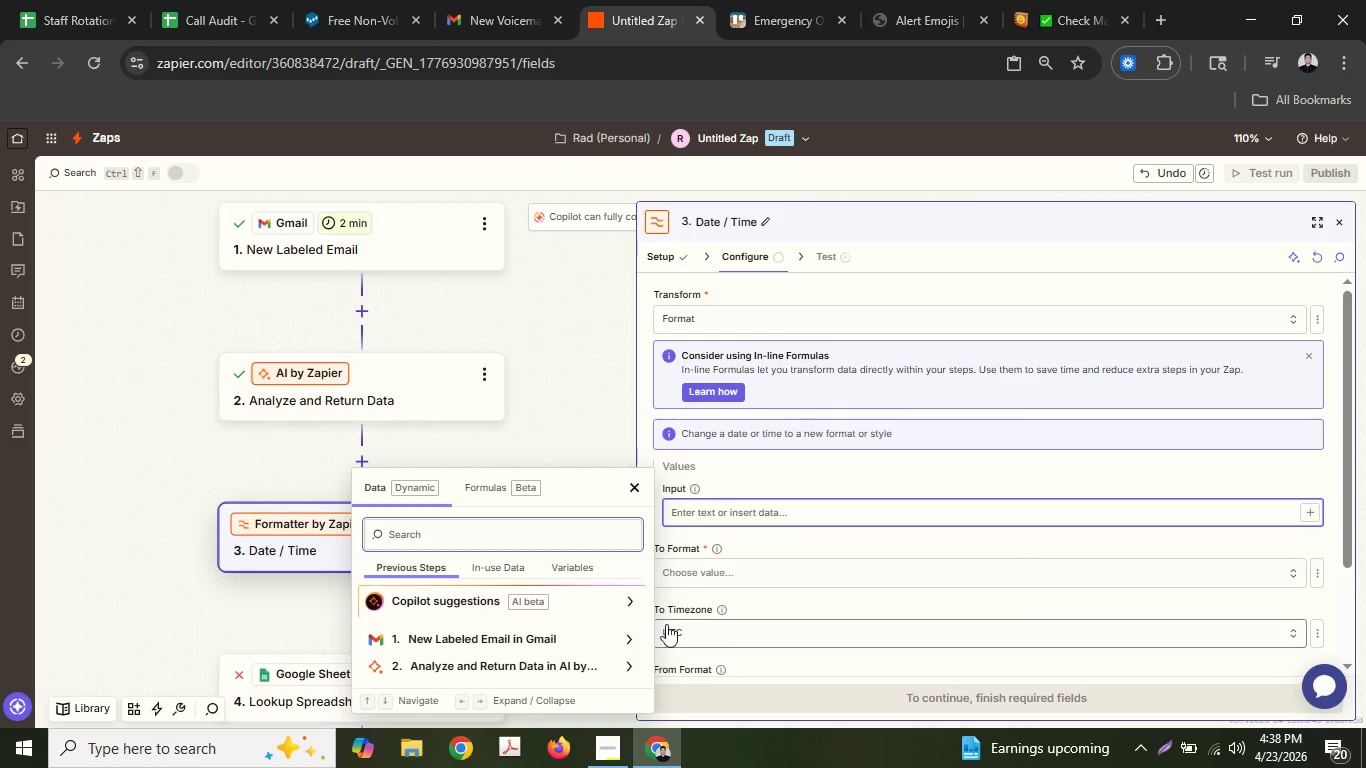 
left_click([517, 678])
 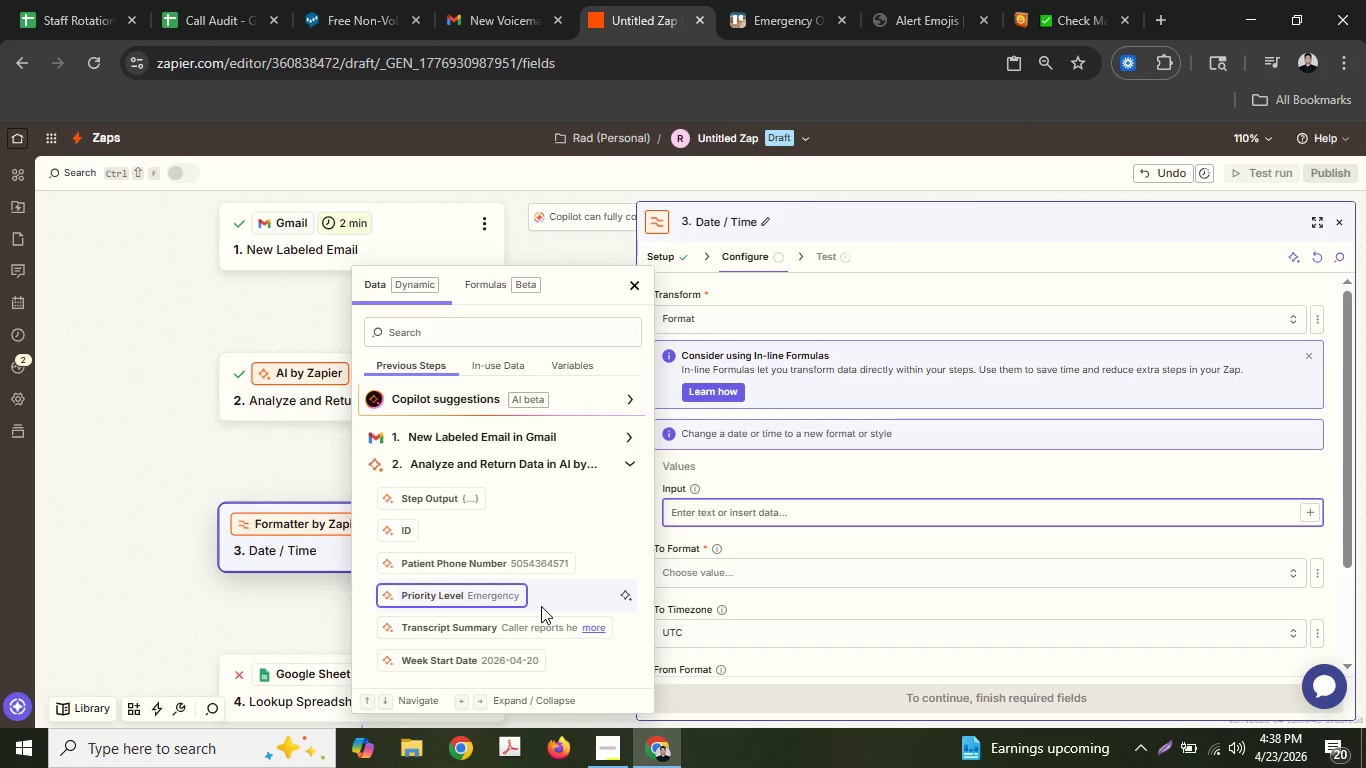 
scroll: coordinate [541, 606], scroll_direction: down, amount: 1.0
 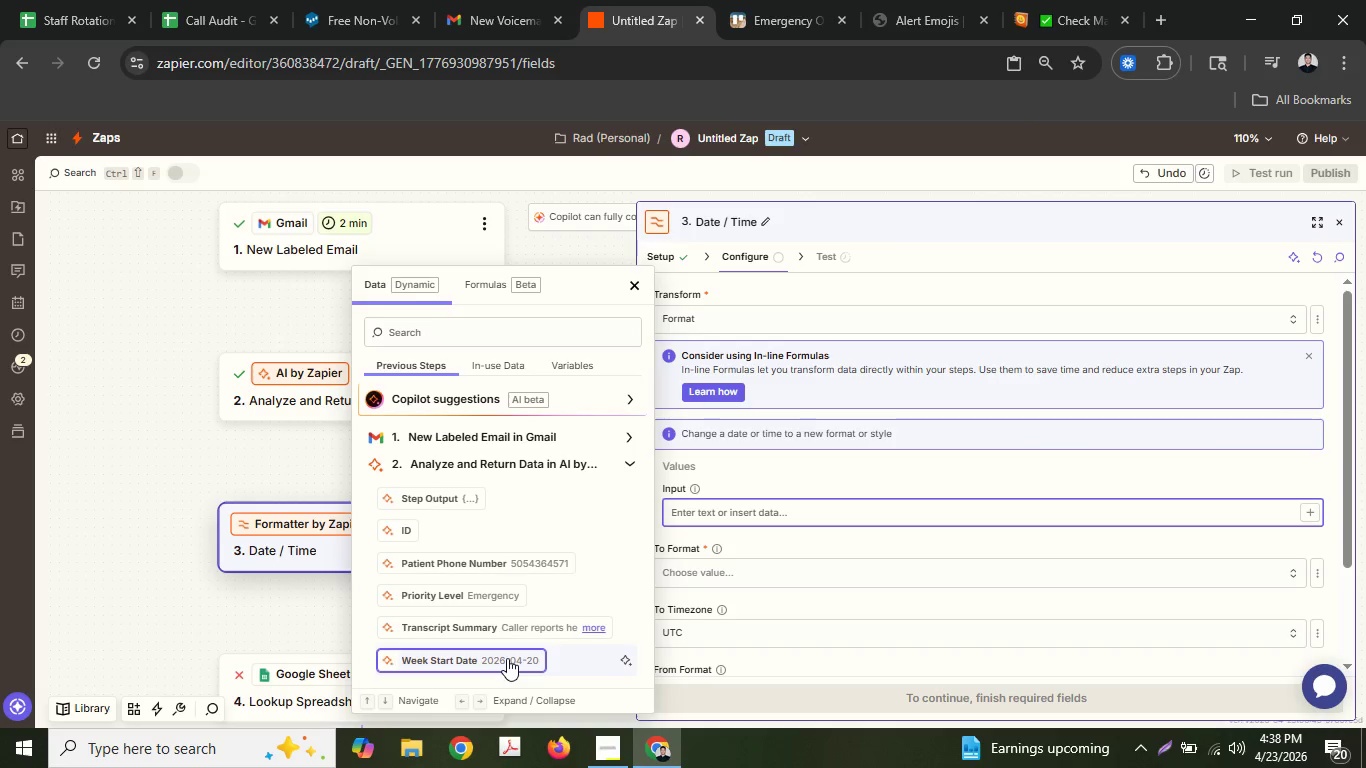 
left_click([507, 658])
 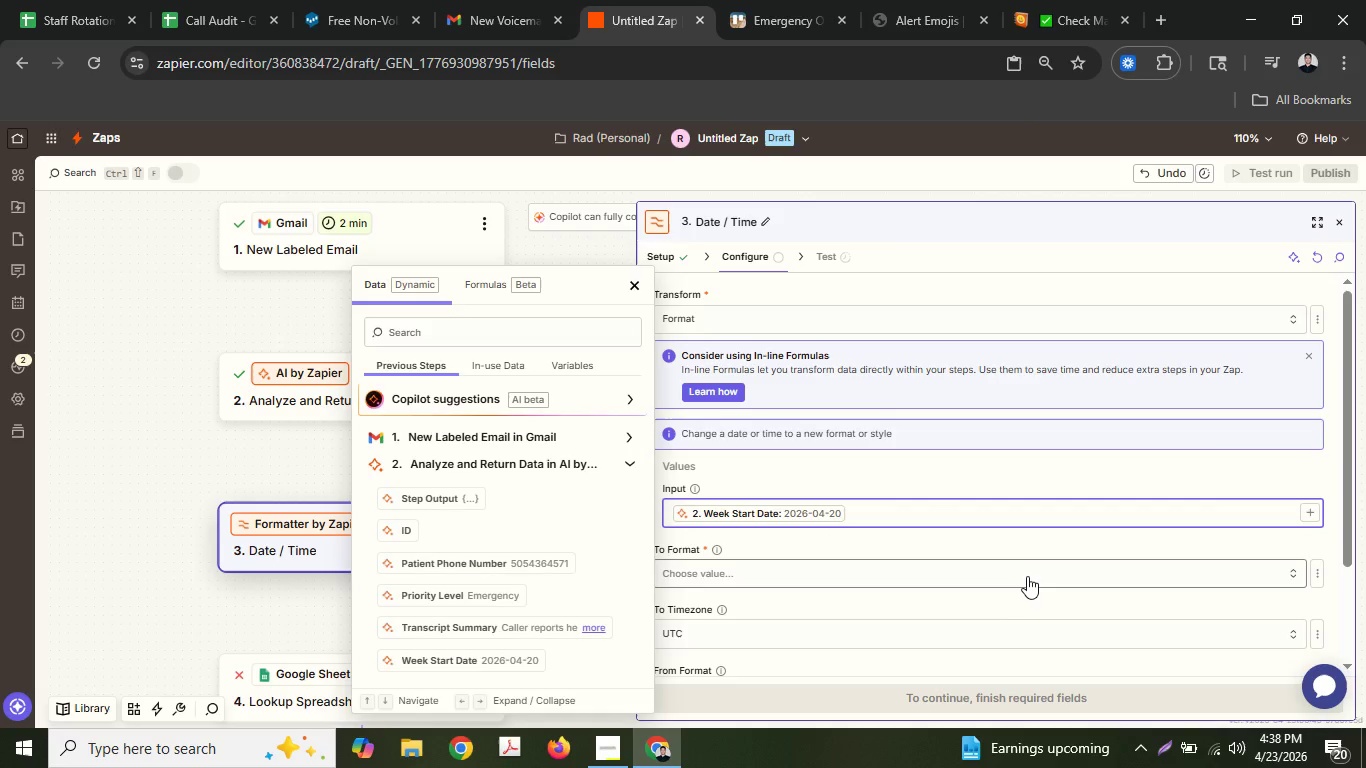 
left_click([1027, 575])
 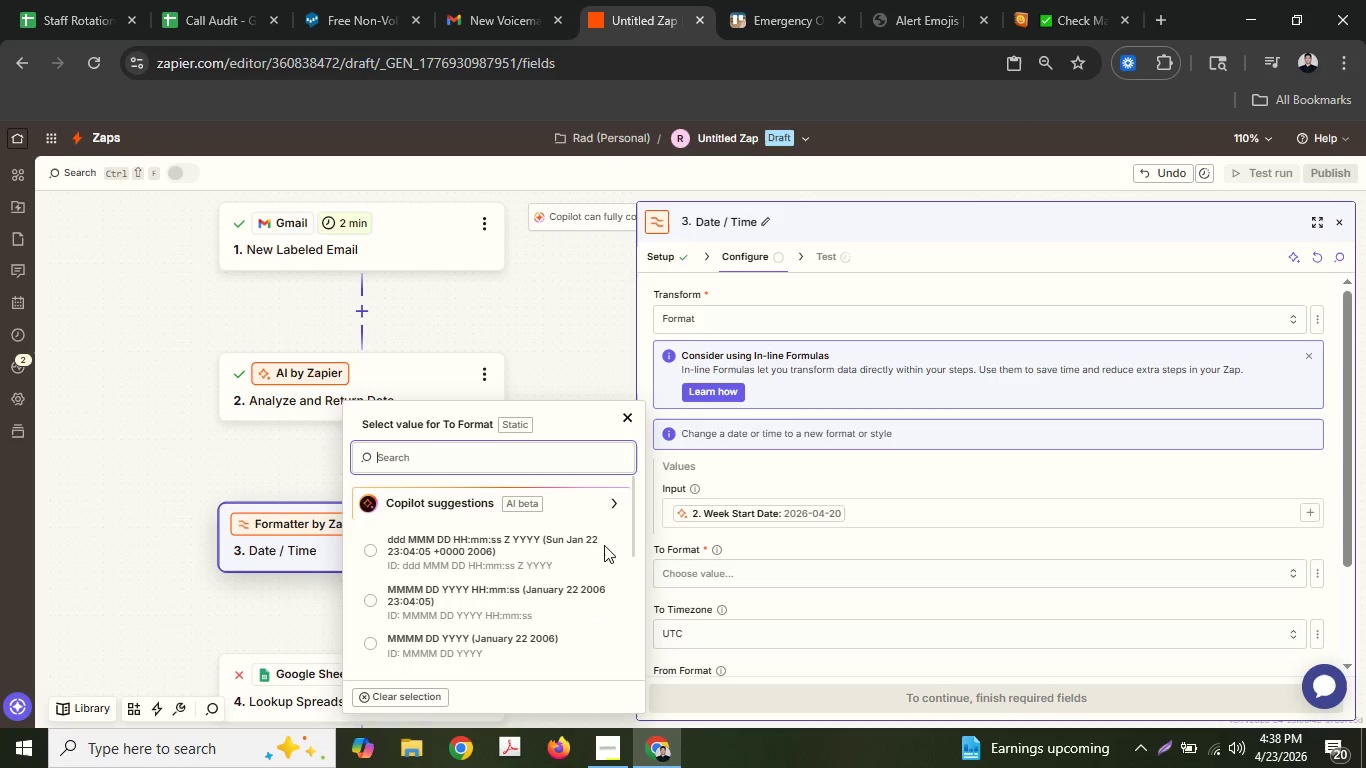 
scroll: coordinate [496, 601], scroll_direction: down, amount: 2.0
 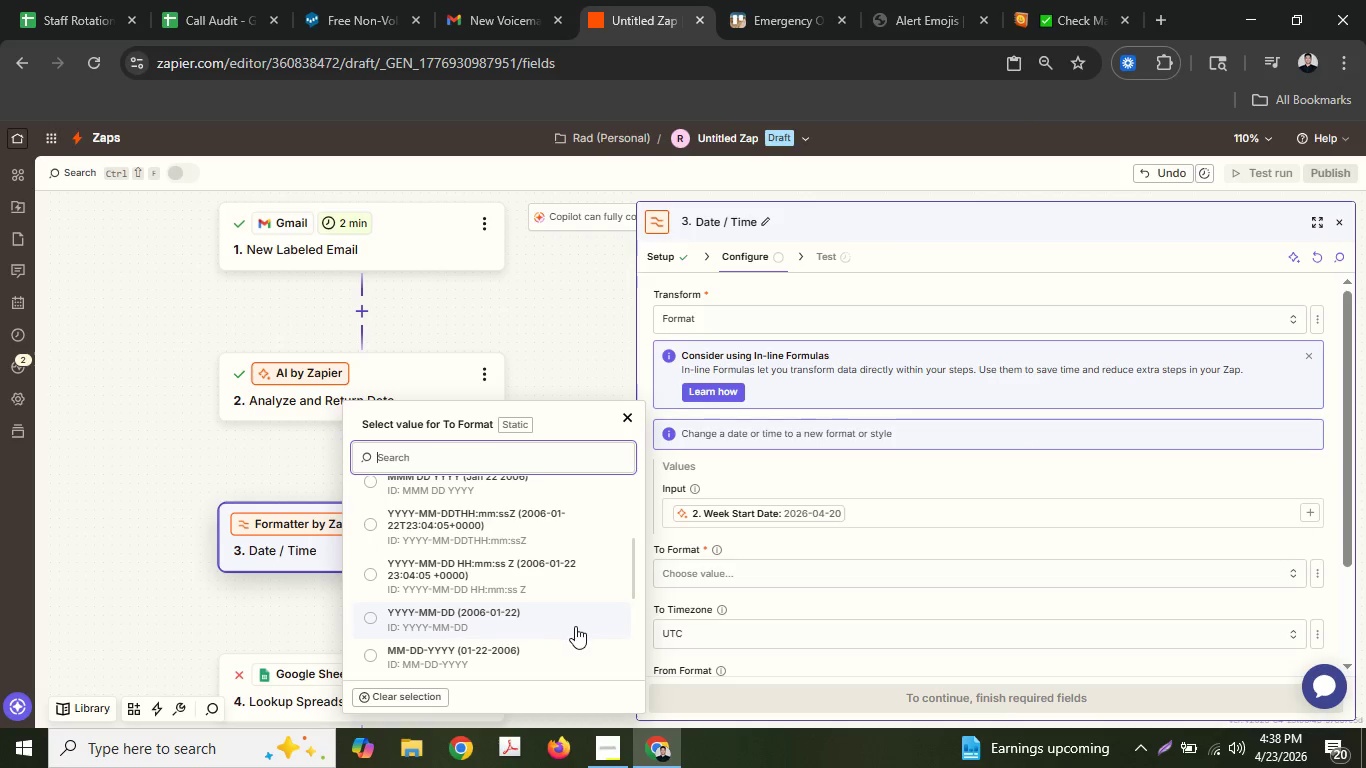 
left_click([575, 626])
 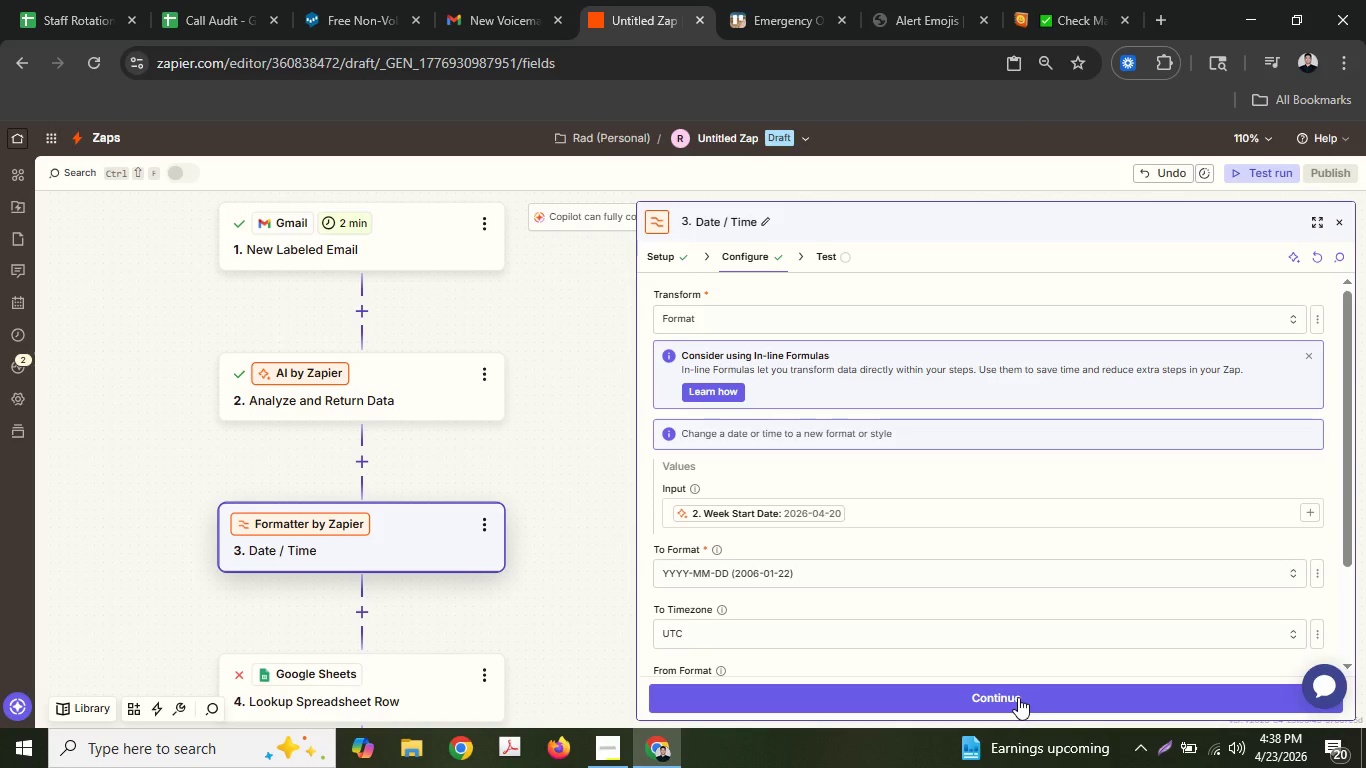 
left_click([1018, 697])
 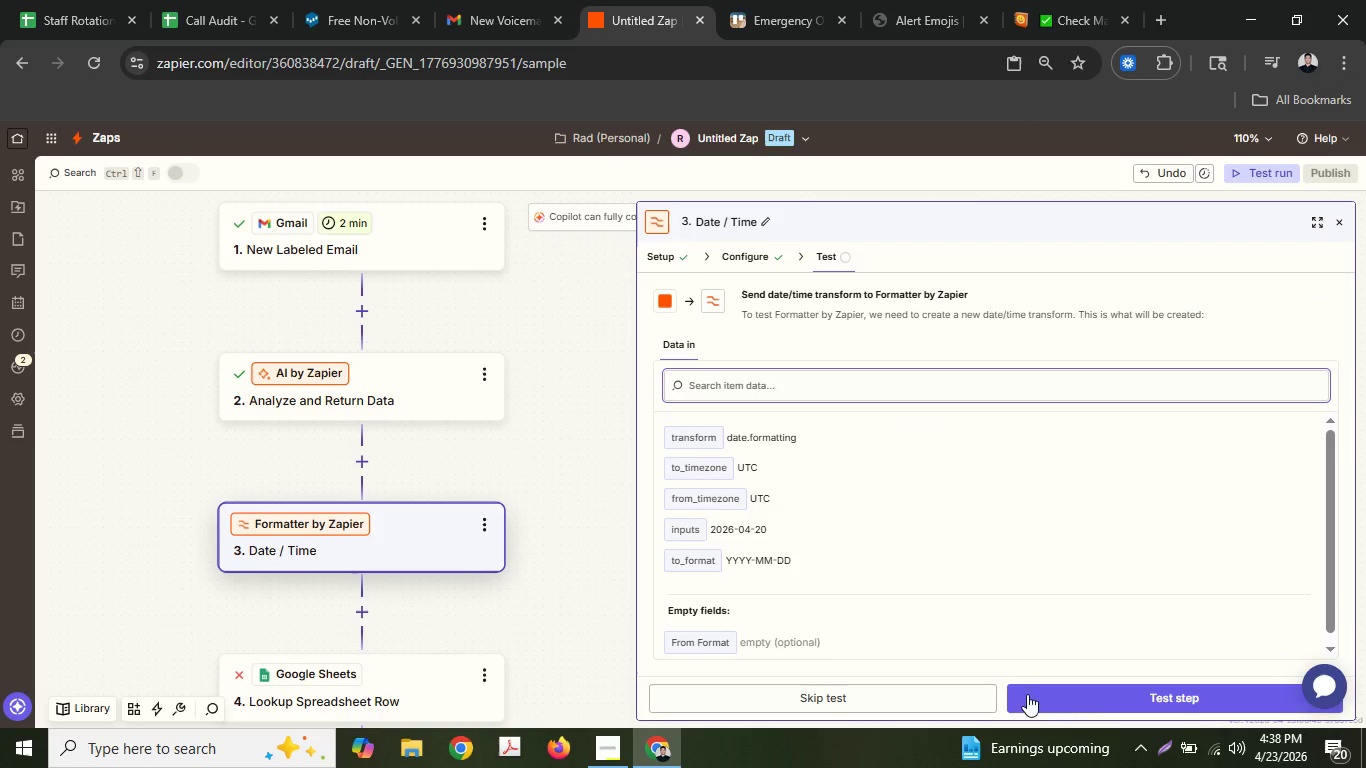 
left_click([1079, 692])
 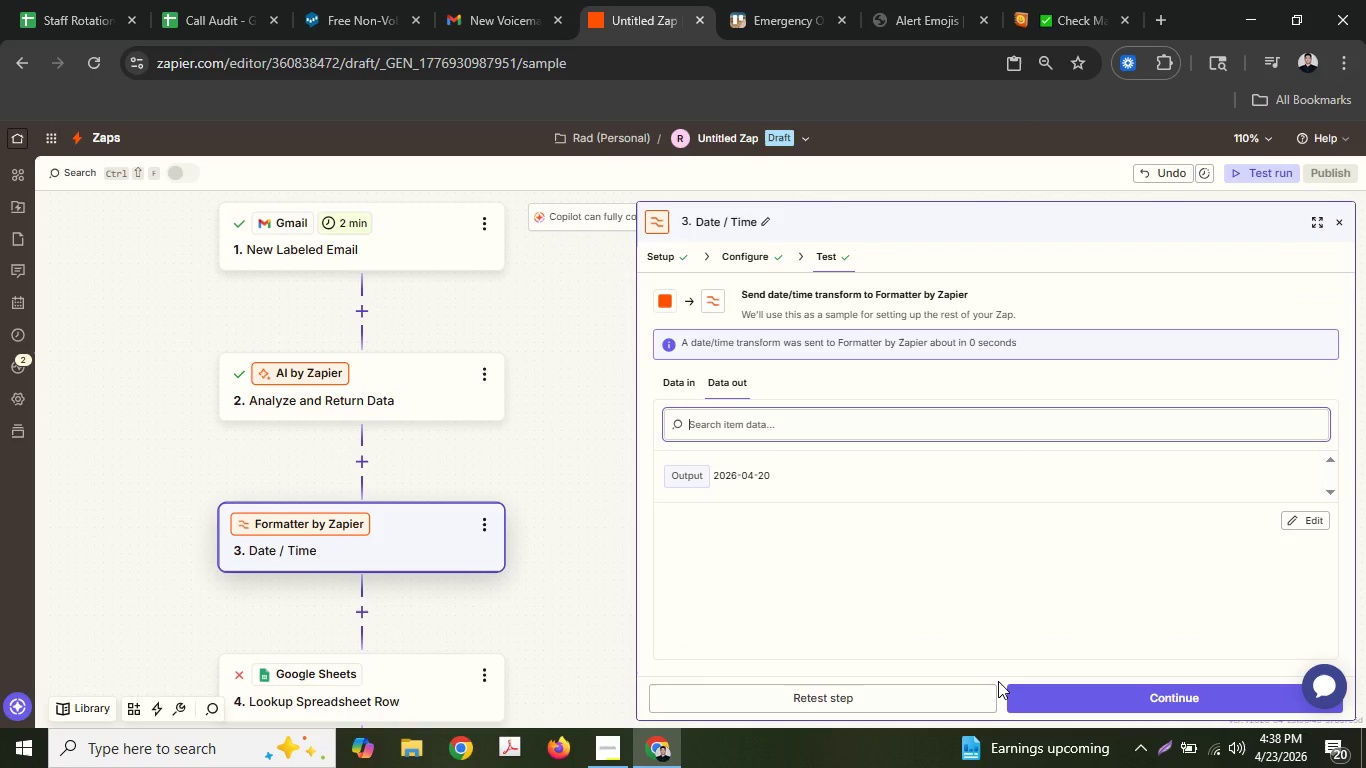 
scroll: coordinate [472, 575], scroll_direction: down, amount: 3.0
 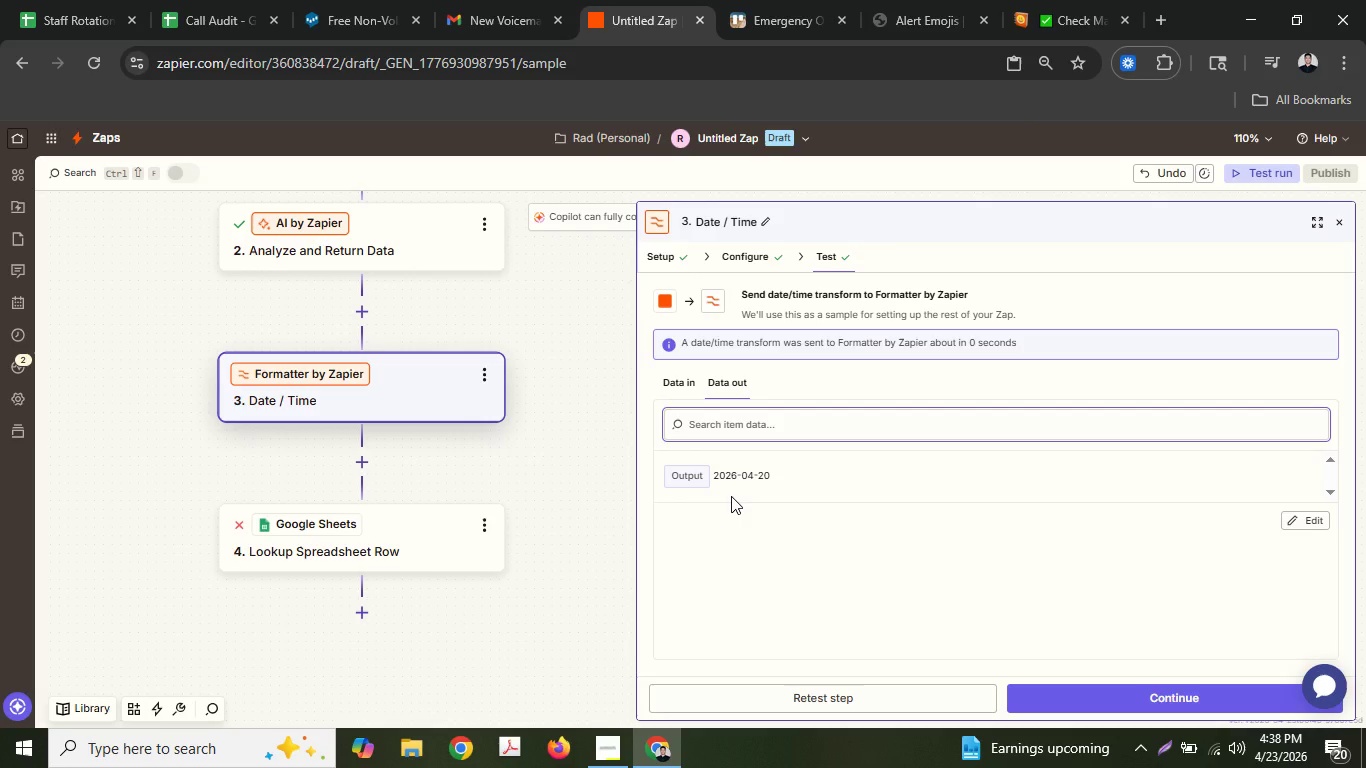 
wait(6.68)
 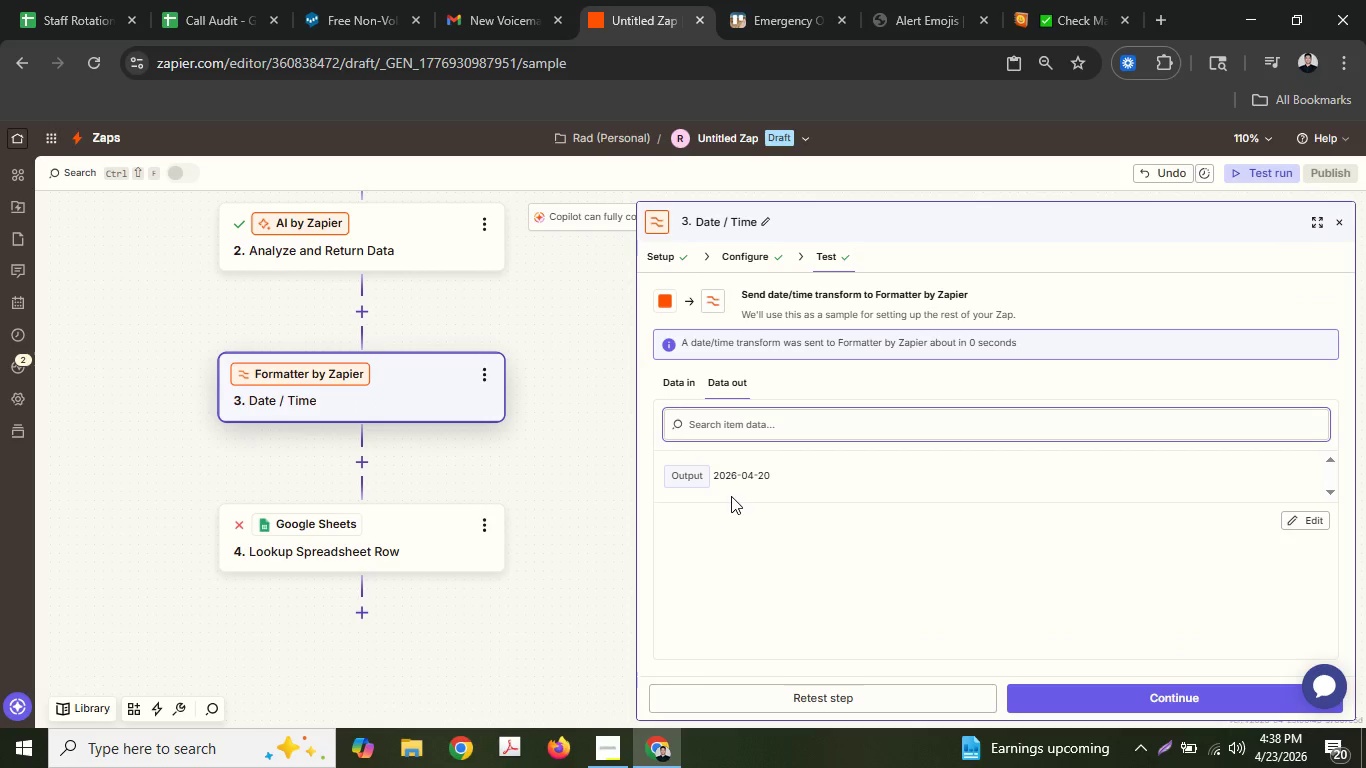 
left_click([1141, 701])
 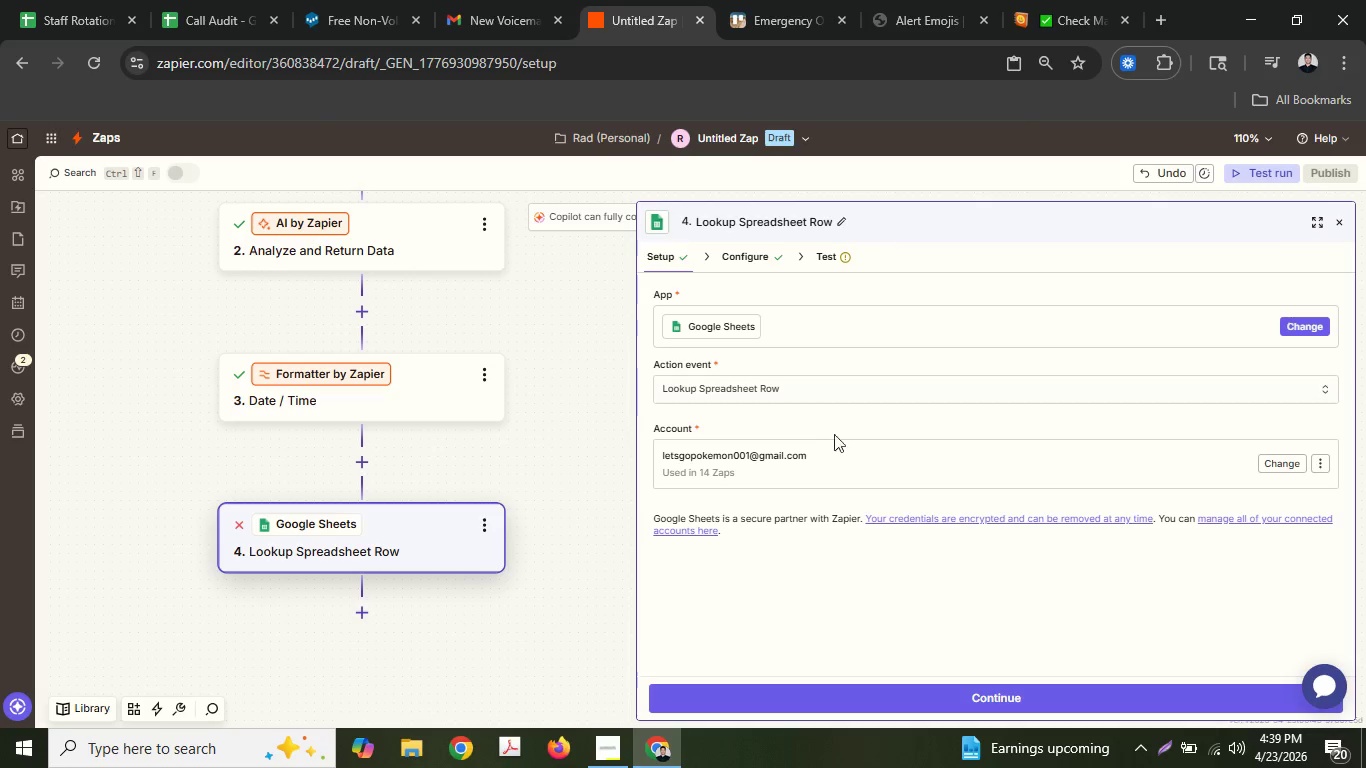 
left_click([753, 257])
 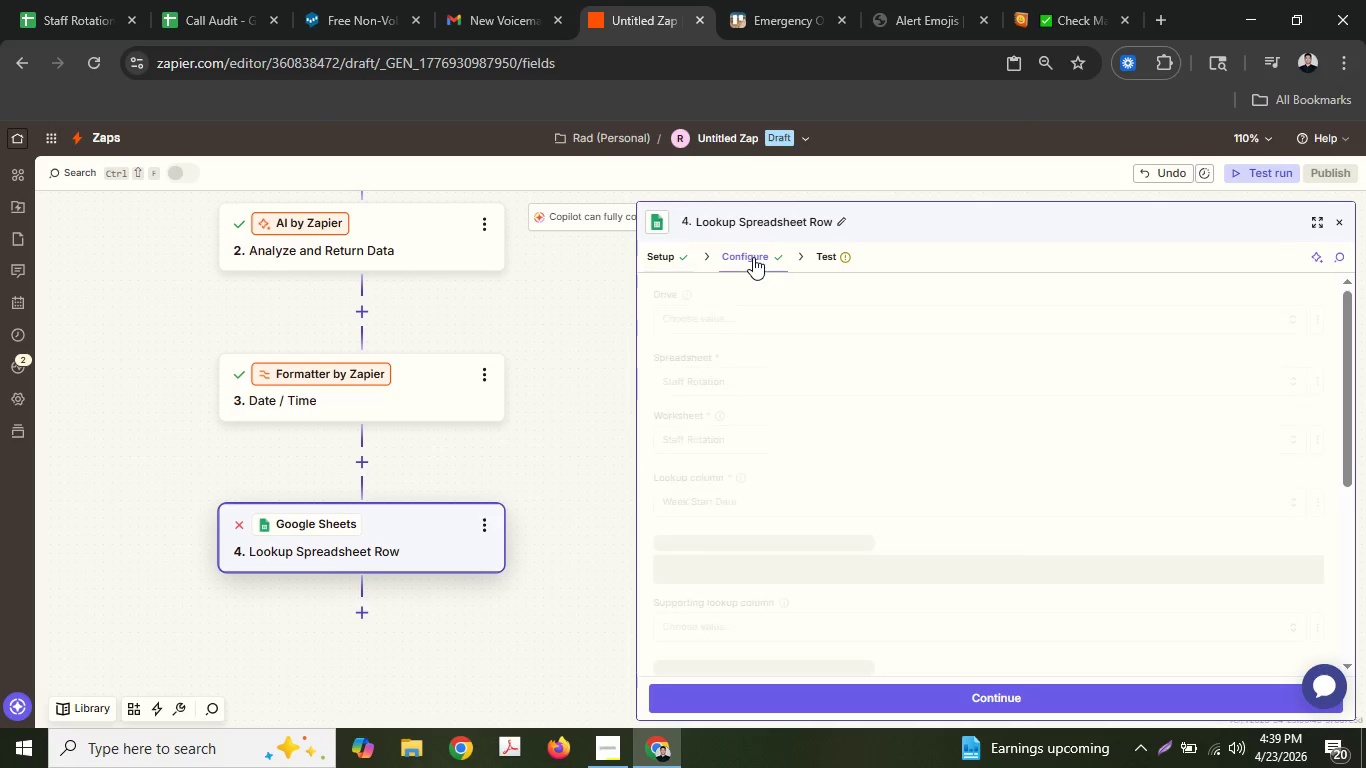 
mouse_move([886, 465])
 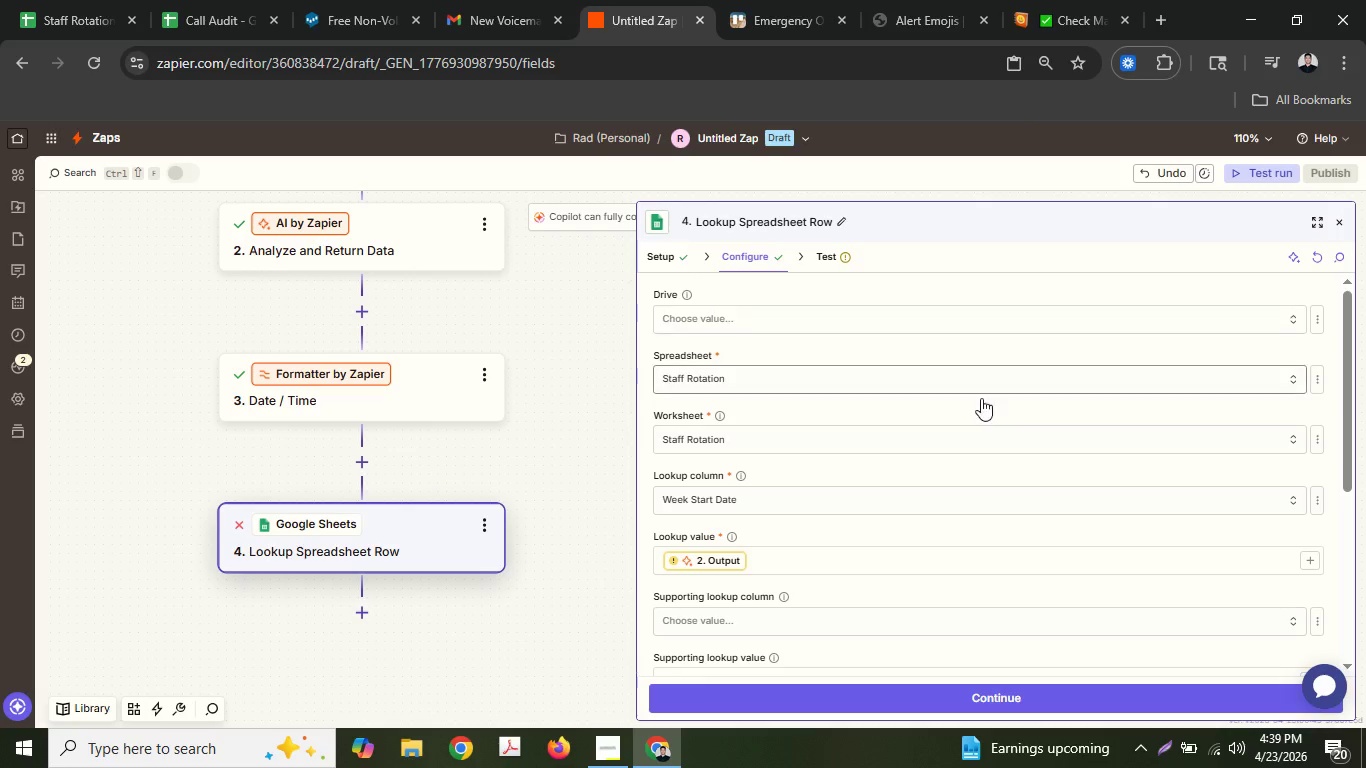 
wait(6.46)
 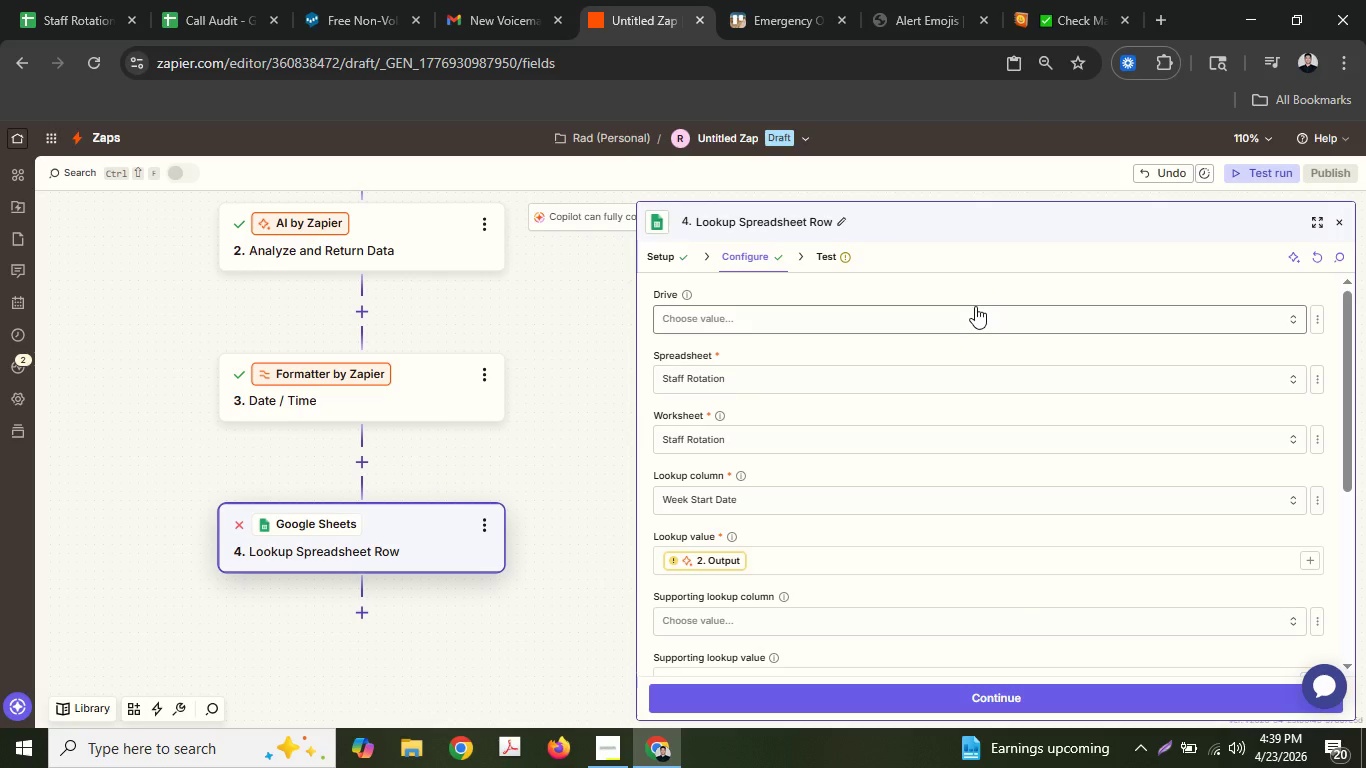 
left_click([966, 552])
 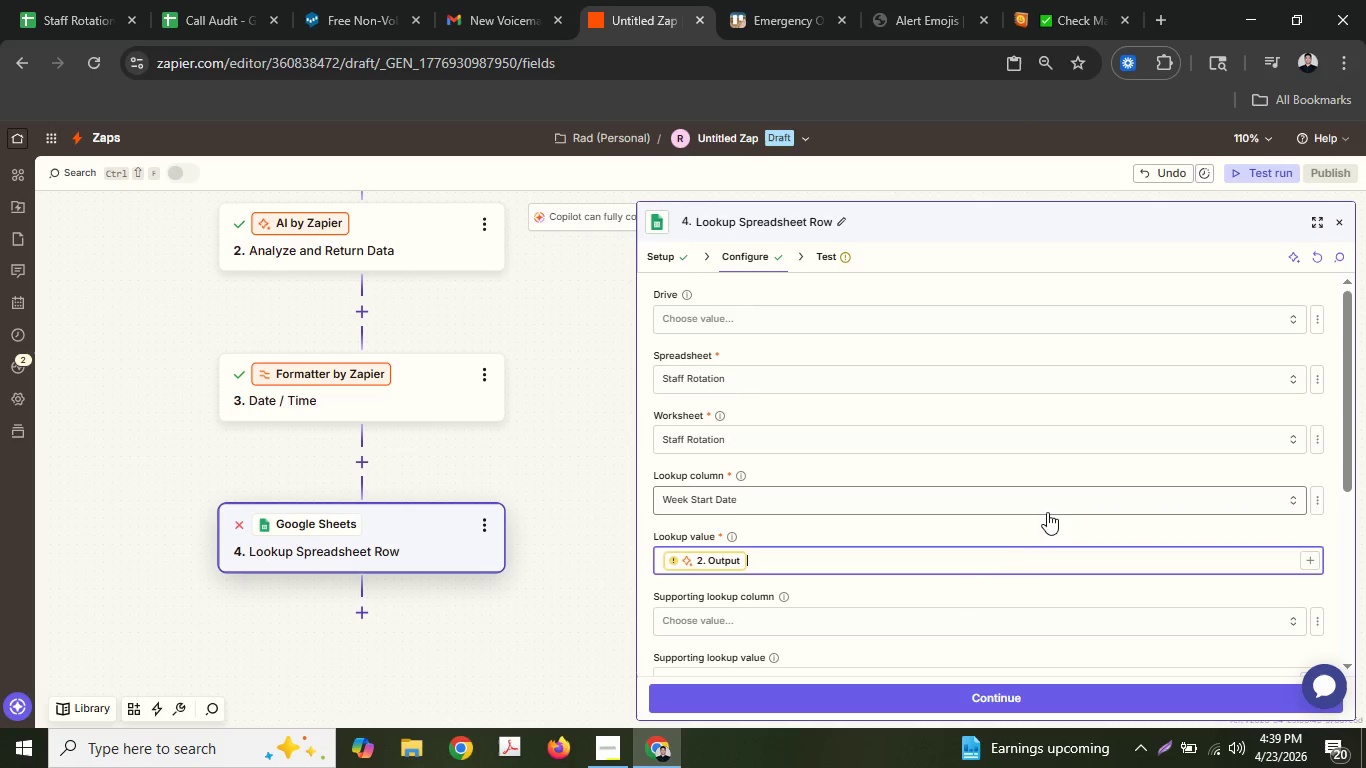 
key(Backspace)
 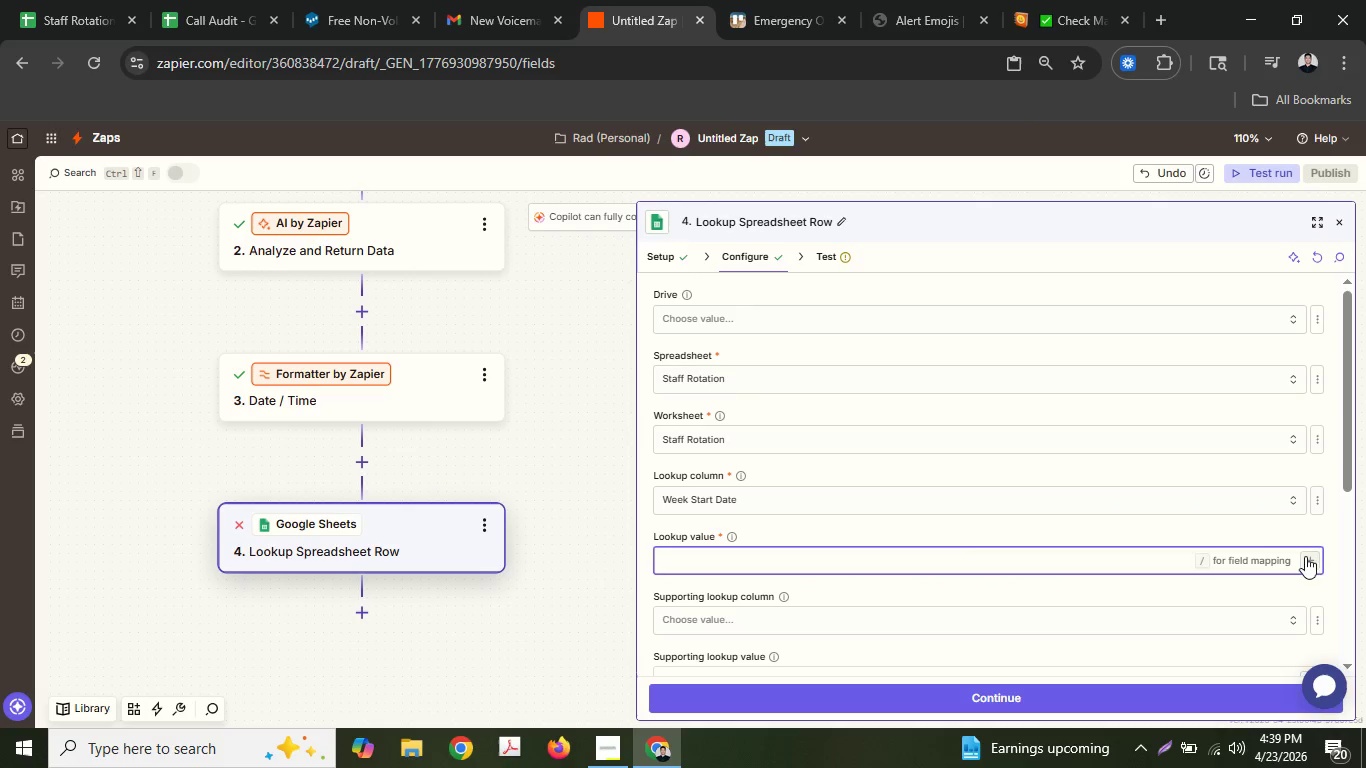 
left_click([1311, 559])
 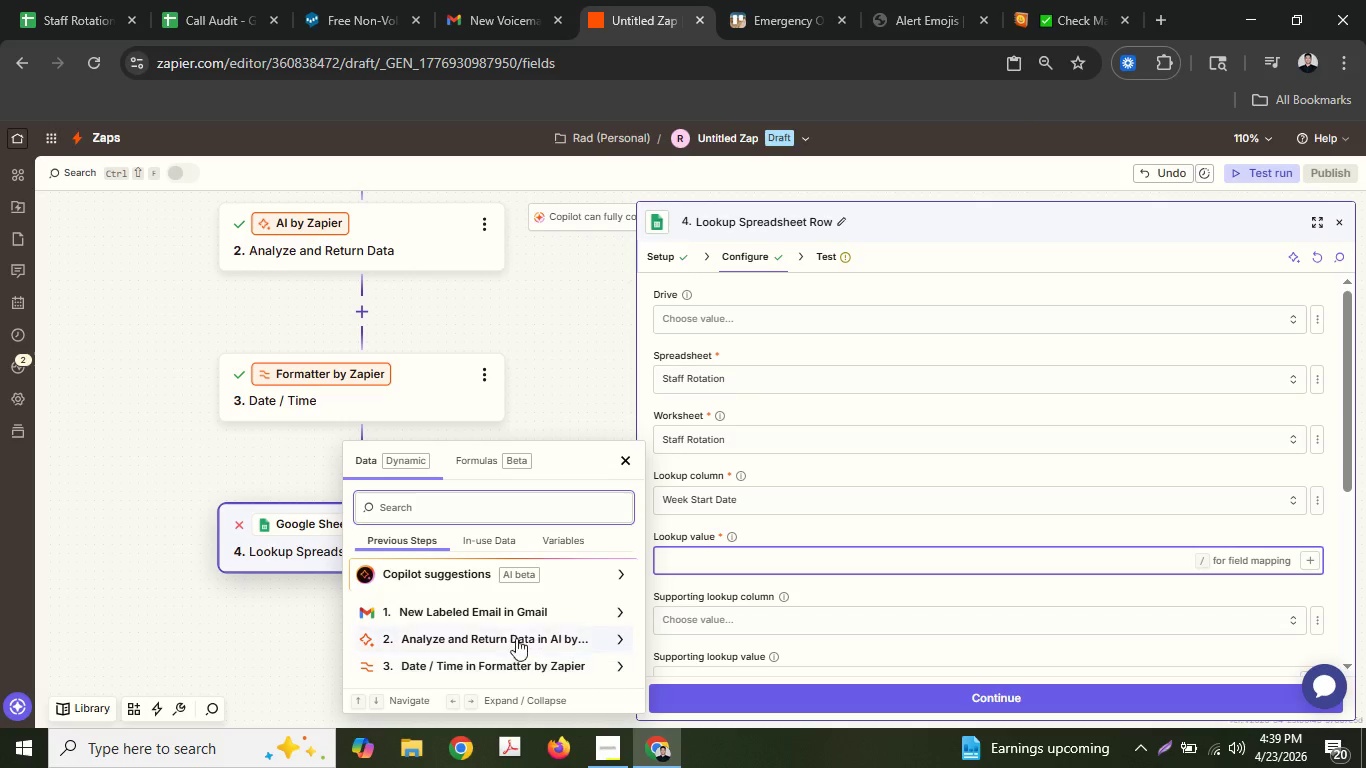 
left_click([497, 619])
 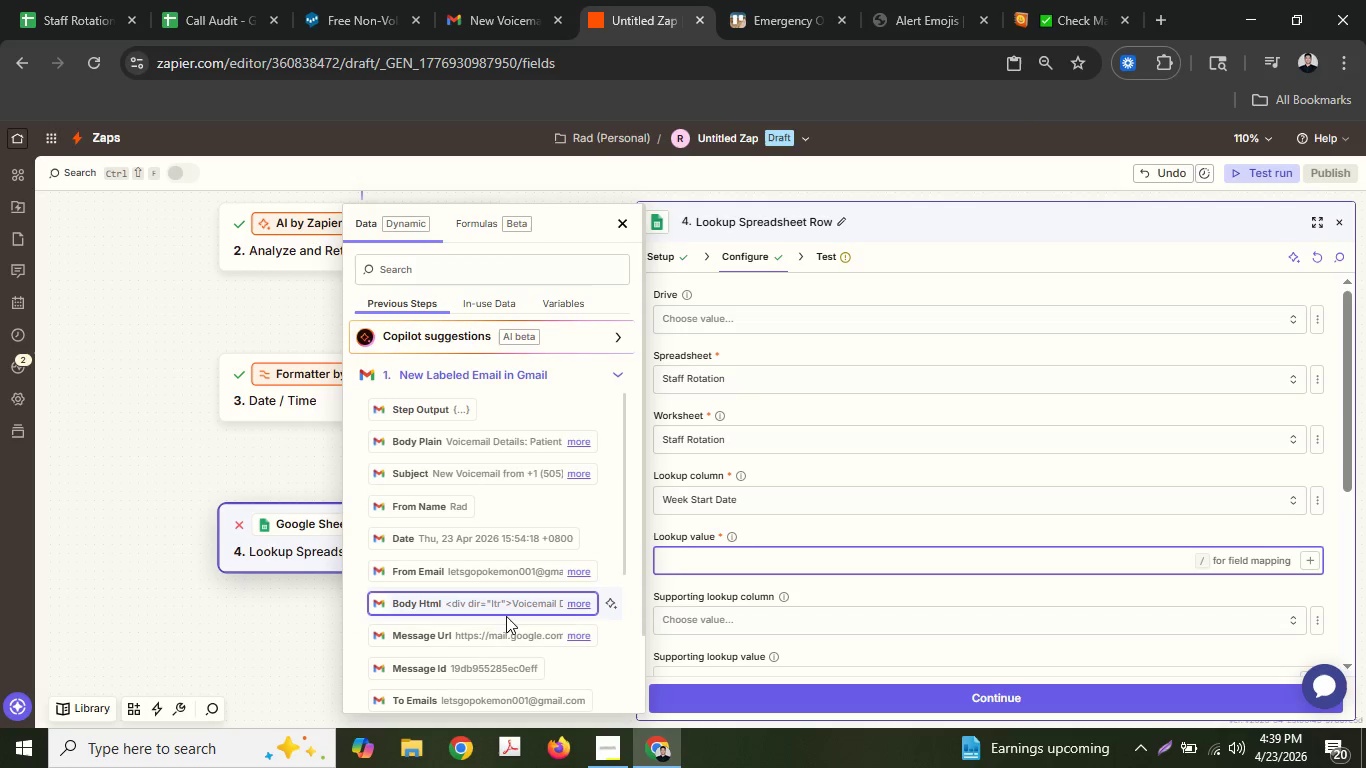 
scroll: coordinate [506, 612], scroll_direction: down, amount: 7.0
 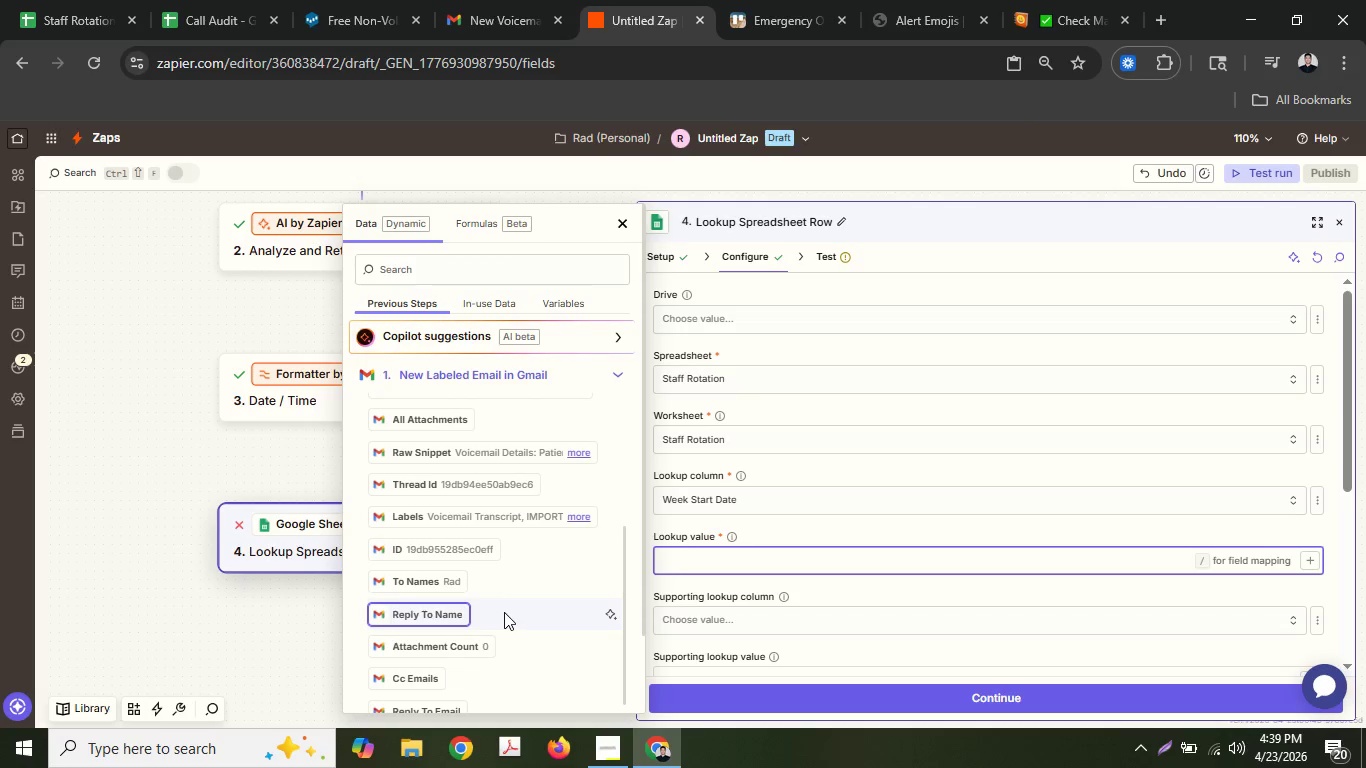 
scroll: coordinate [517, 542], scroll_direction: up, amount: 2.0
 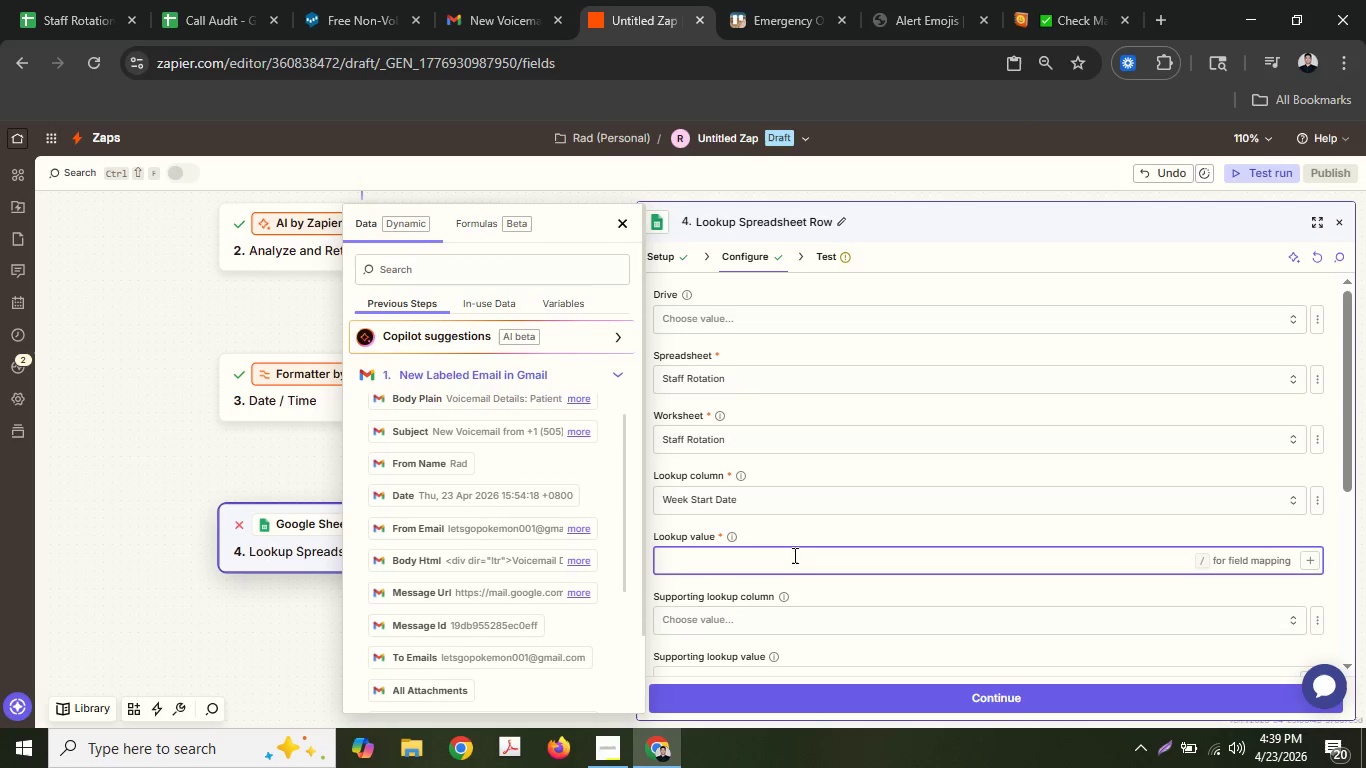 
left_click([795, 557])
 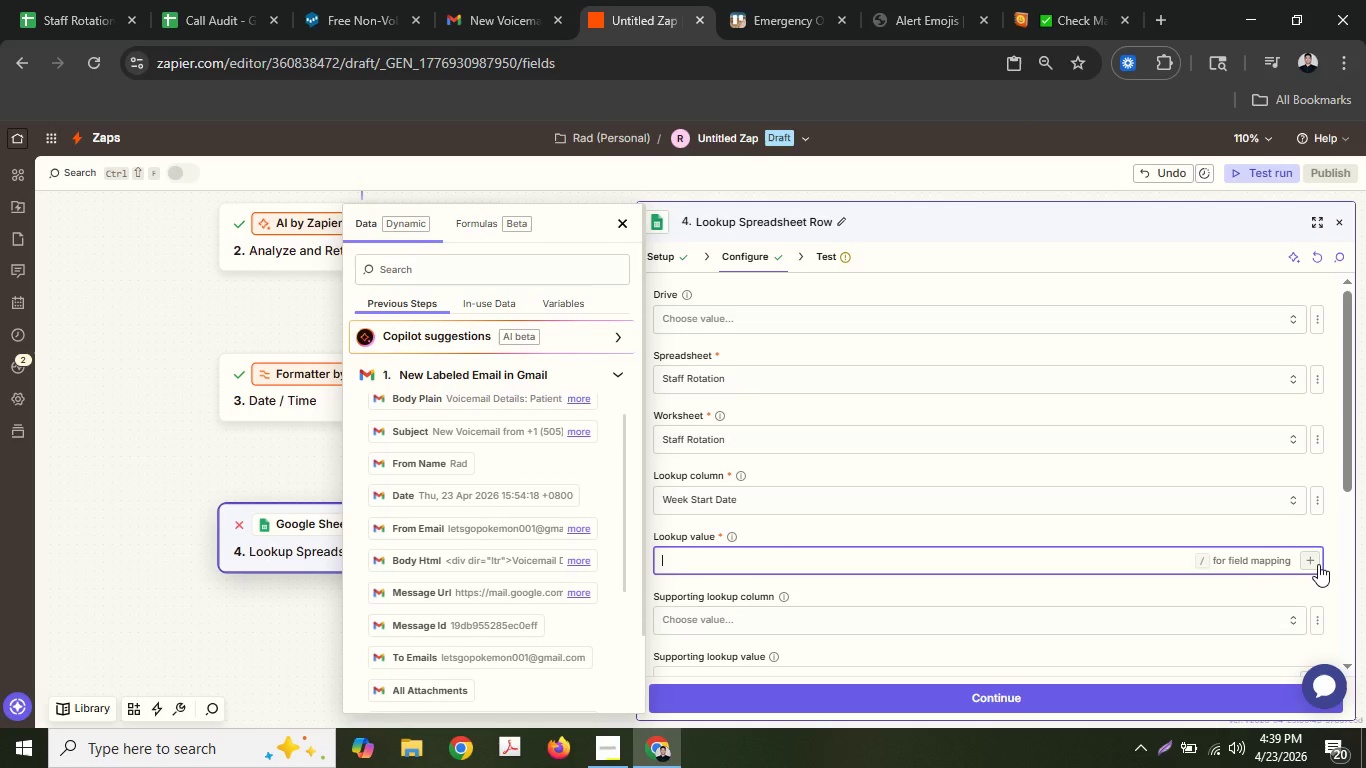 
scroll: coordinate [475, 557], scroll_direction: down, amount: 35.0
 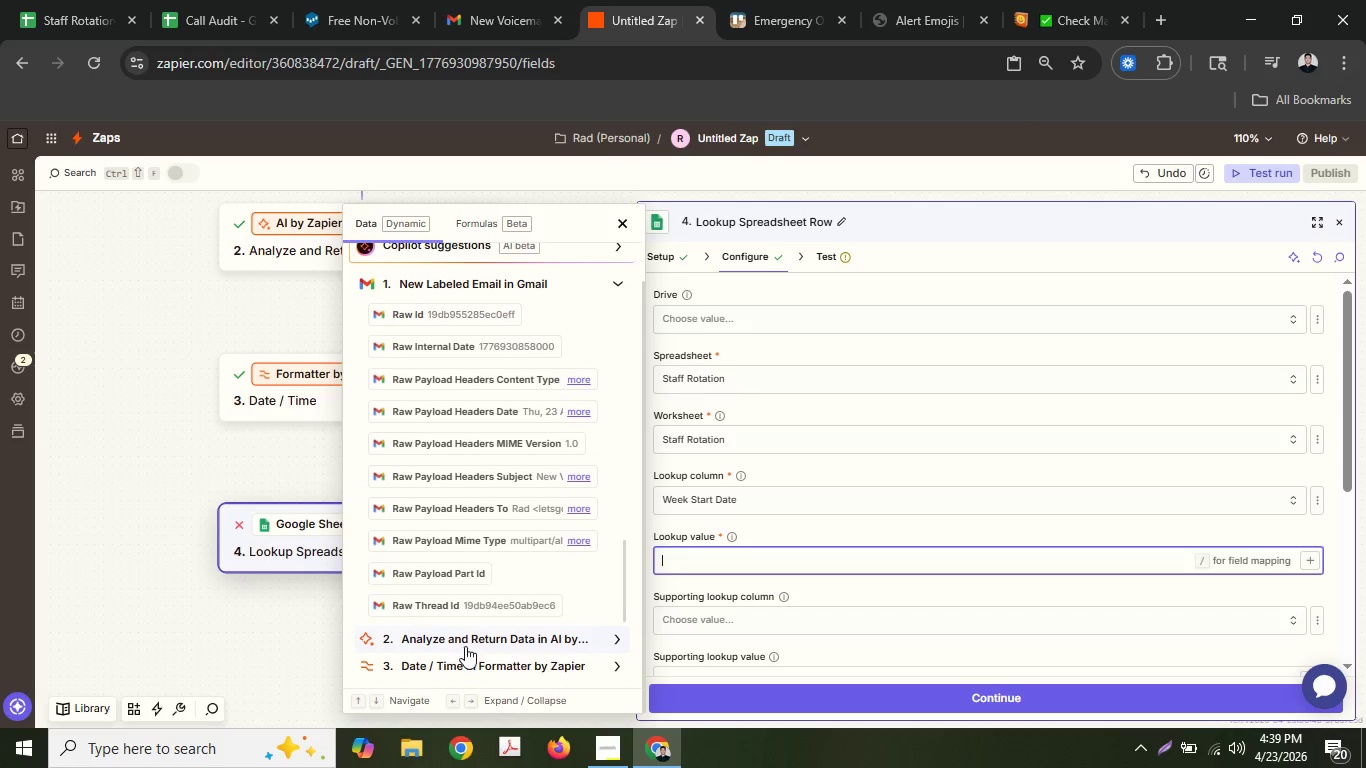 
left_click([465, 659])
 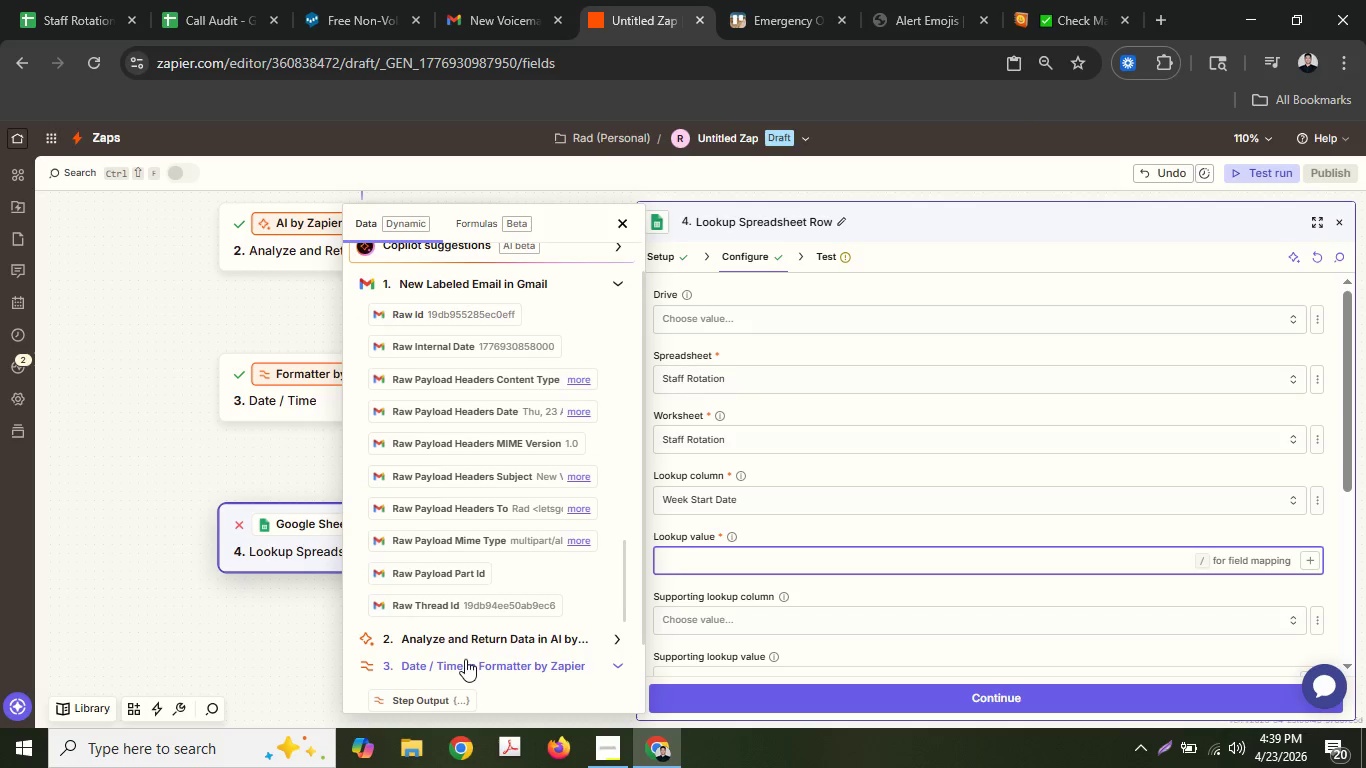 
scroll: coordinate [480, 619], scroll_direction: down, amount: 3.0
 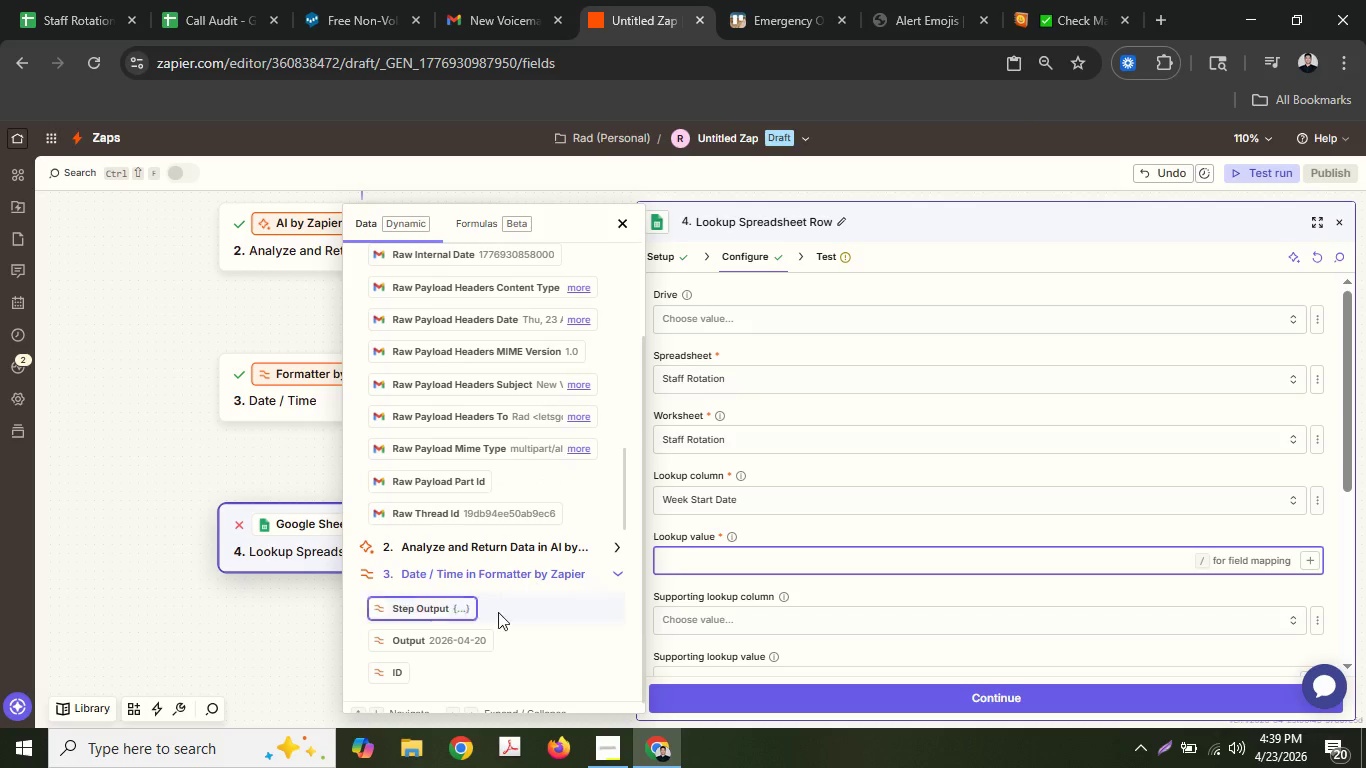 
left_click([478, 636])
 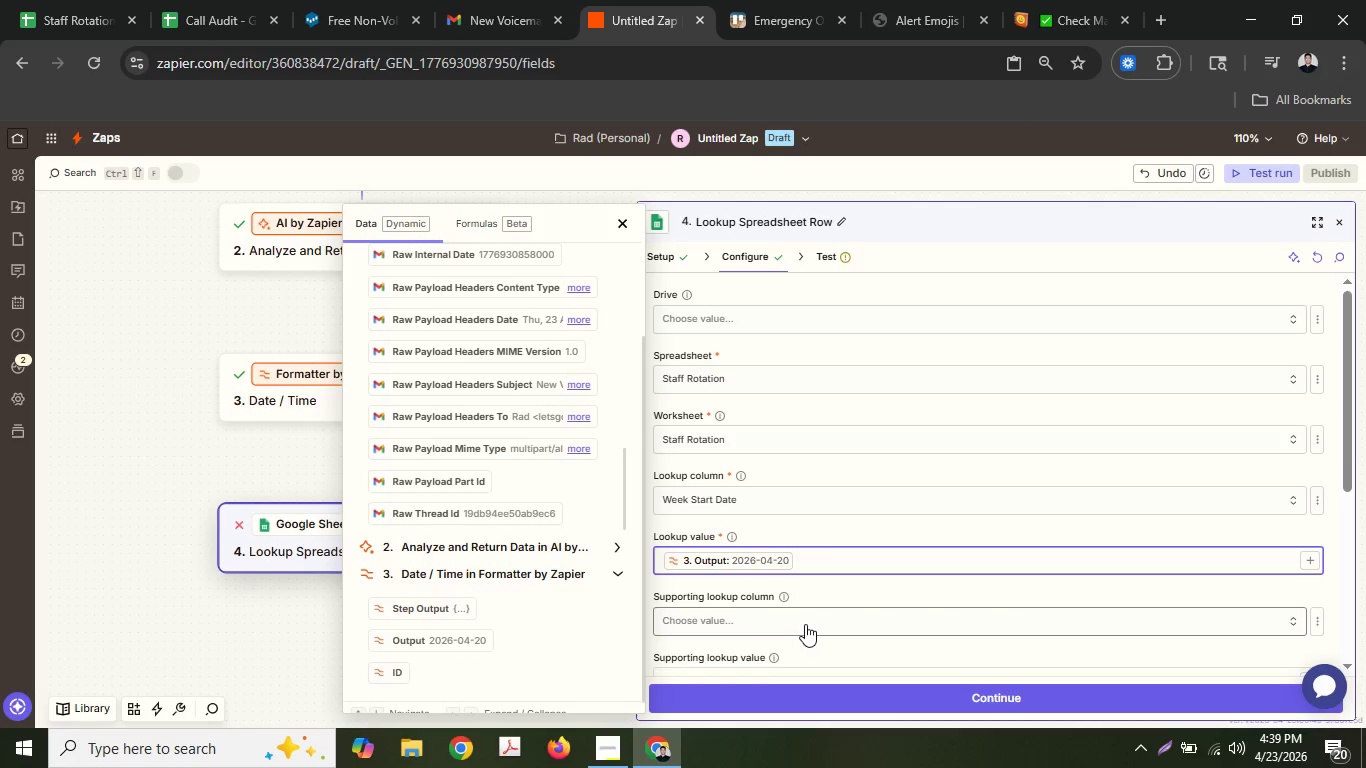 
scroll: coordinate [806, 621], scroll_direction: down, amount: 2.0
 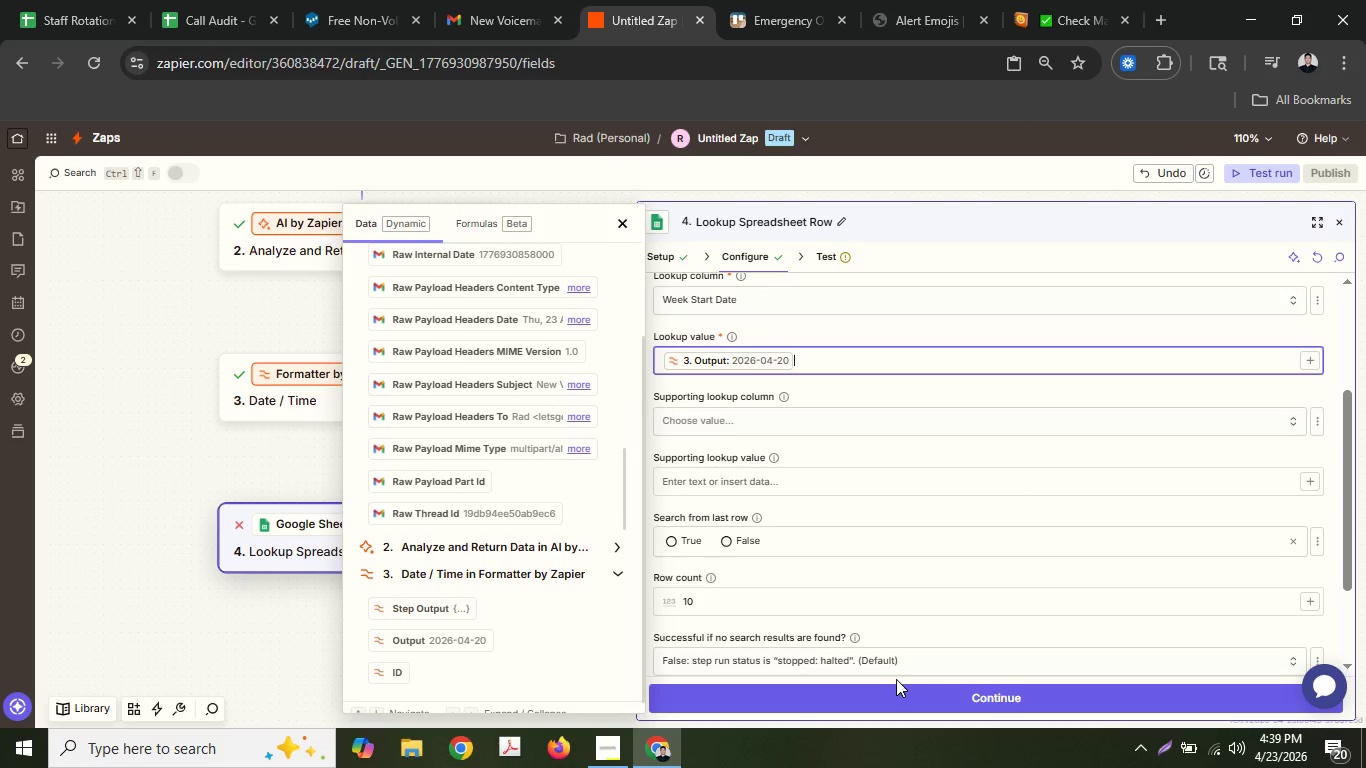 
double_click([896, 690])
 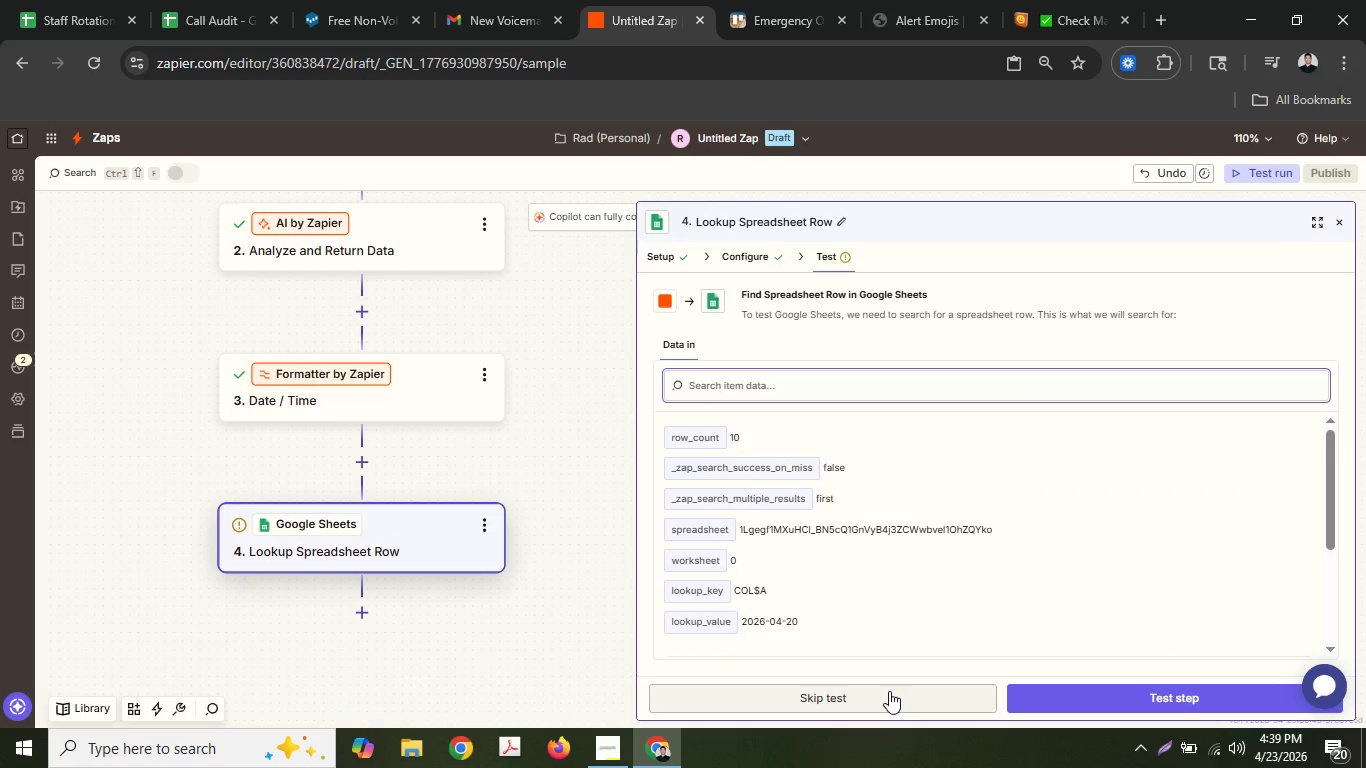 
left_click([1074, 709])
 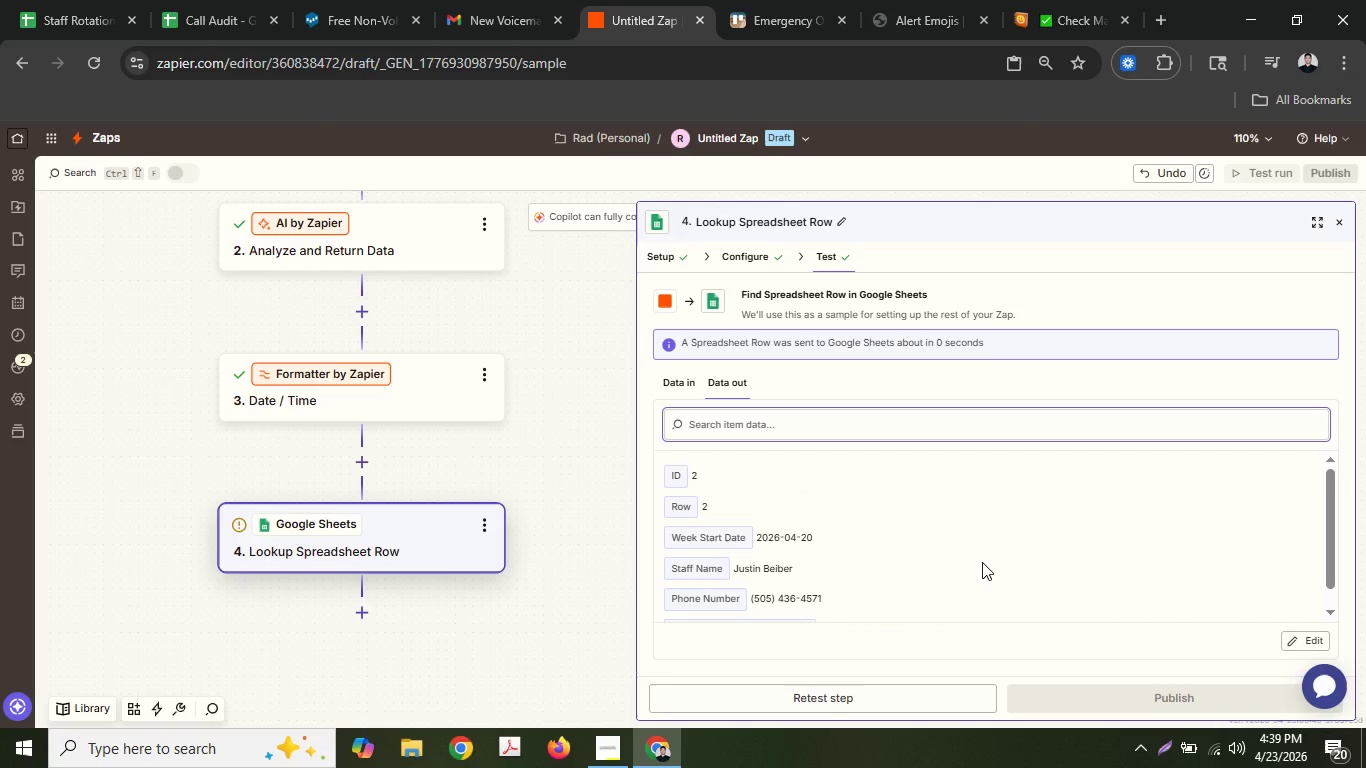 
wait(6.61)
 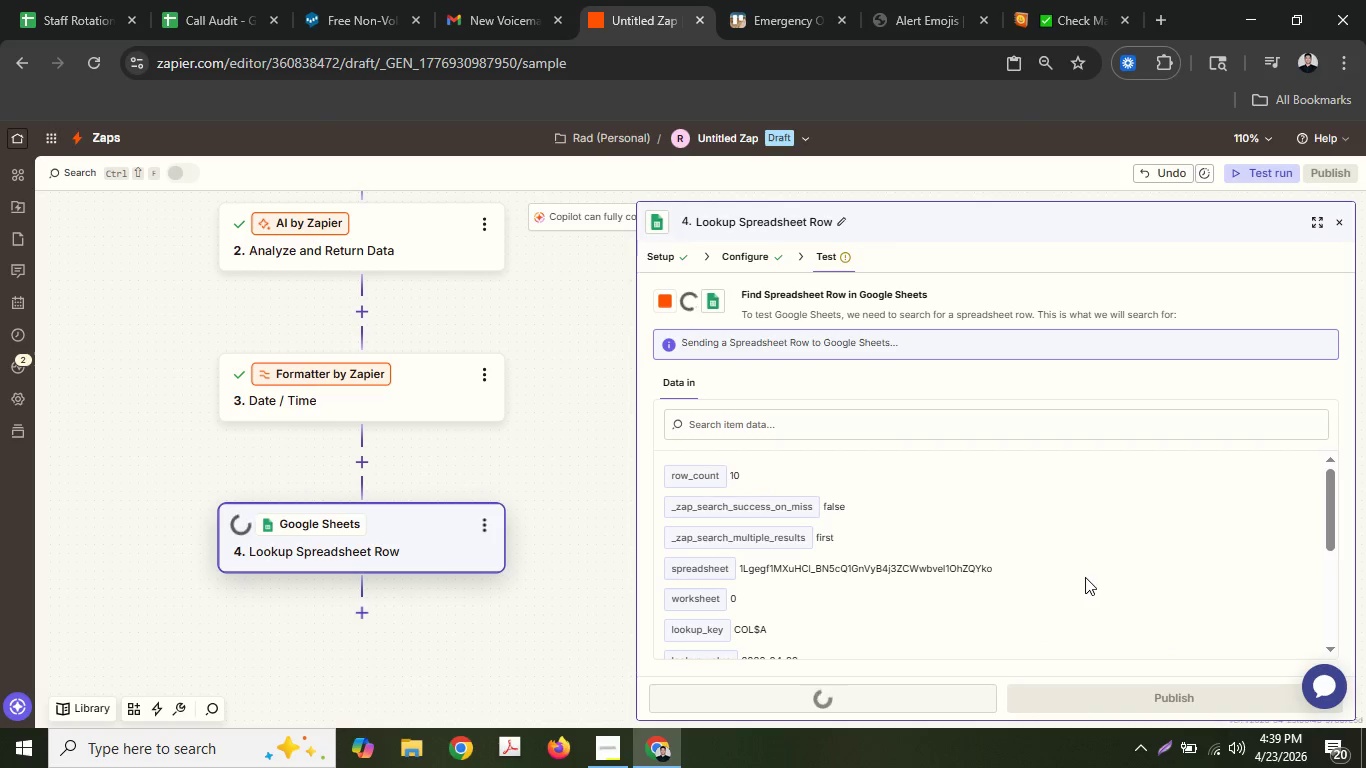 
scroll: coordinate [983, 562], scroll_direction: down, amount: 2.0
 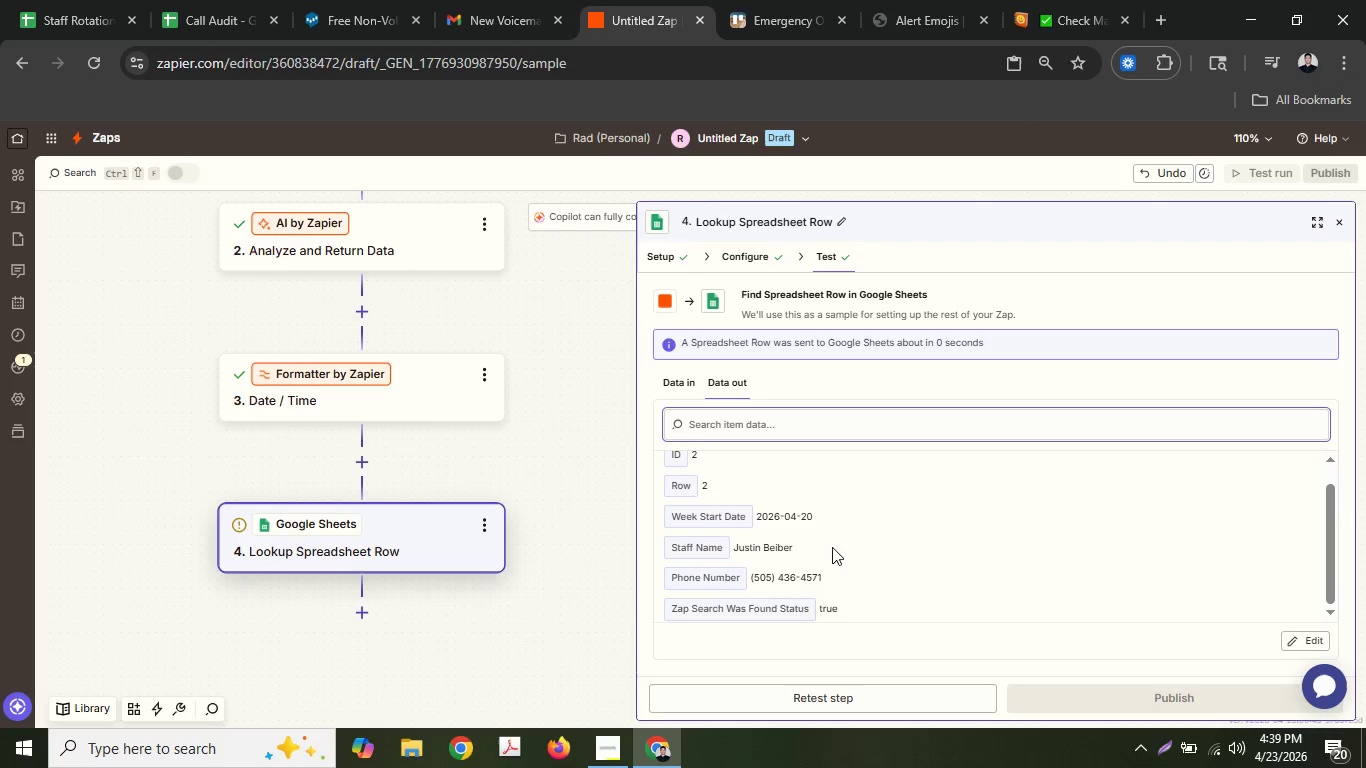 
double_click([801, 509])
 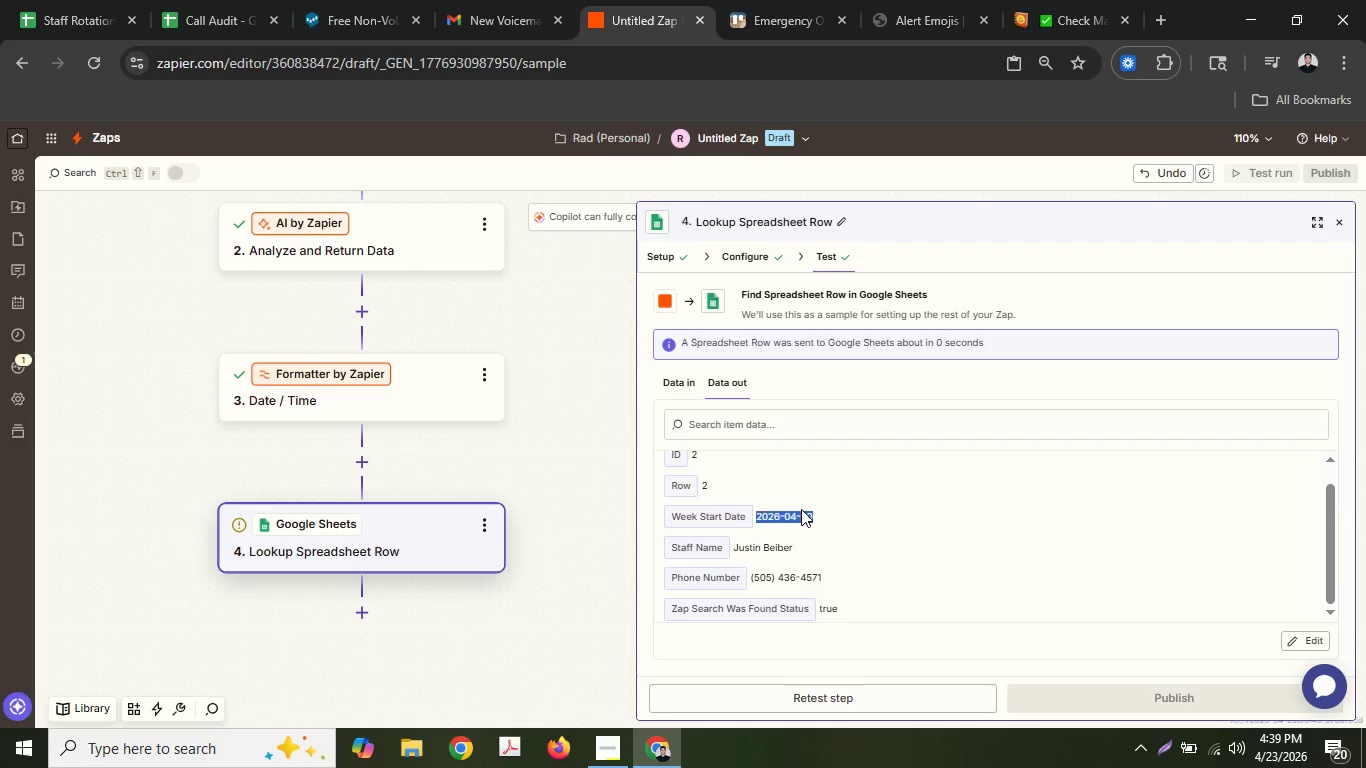 
triple_click([801, 509])
 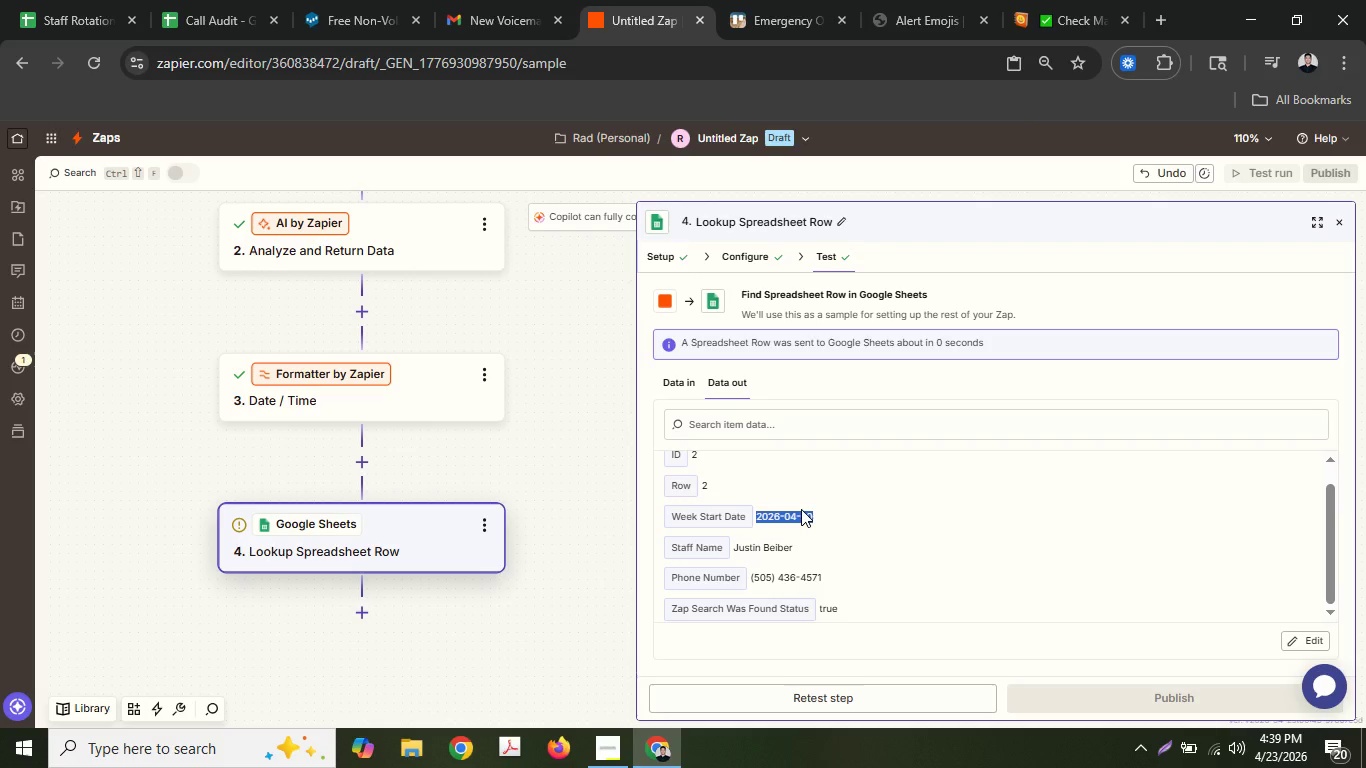 
triple_click([801, 509])
 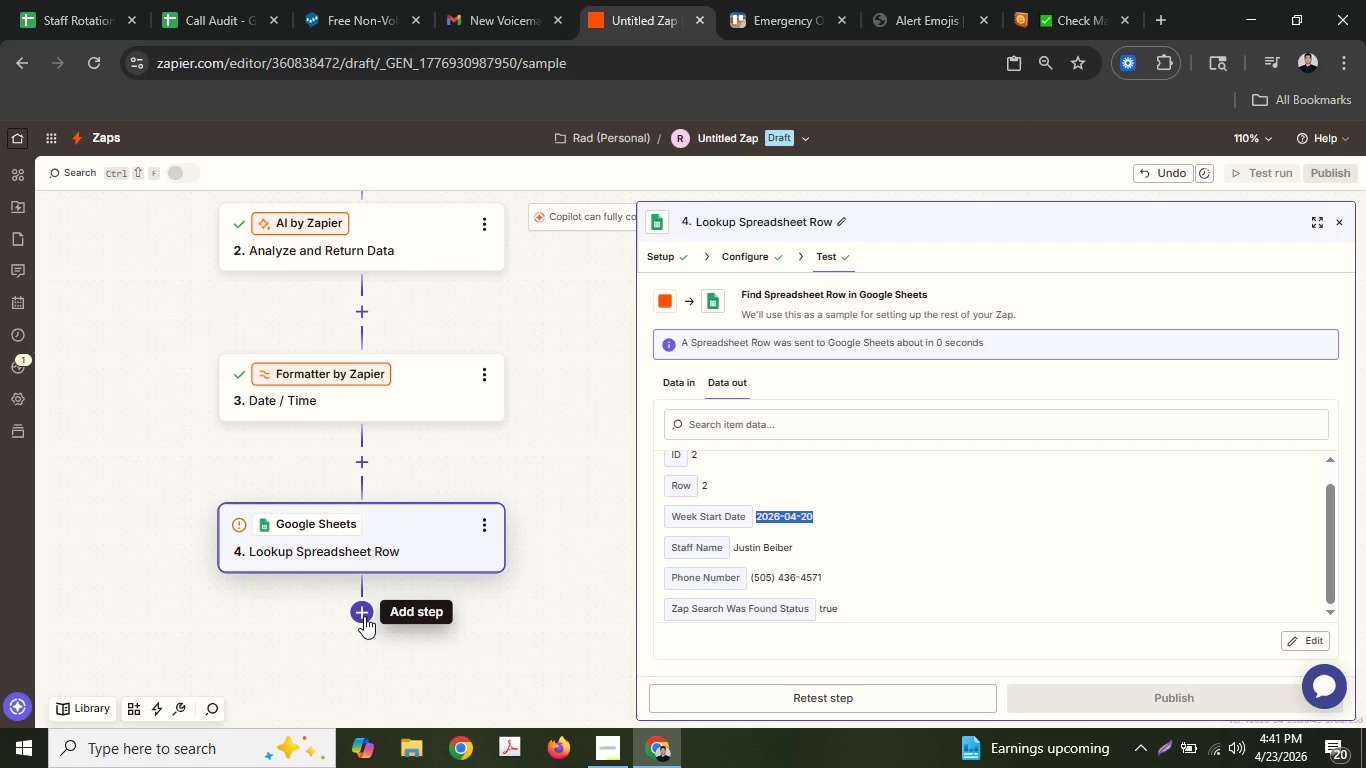 
wait(72.72)
 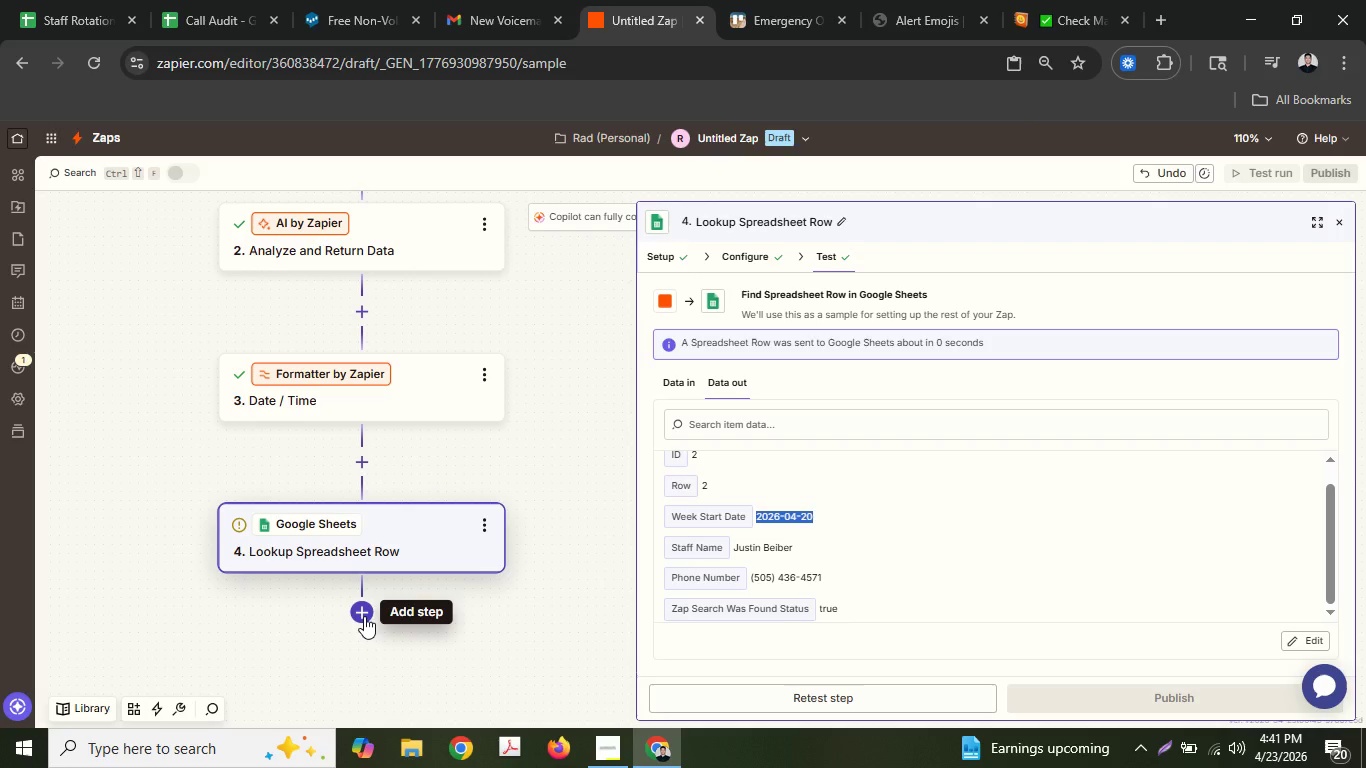 
scroll: coordinate [441, 556], scroll_direction: down, amount: 1.0
 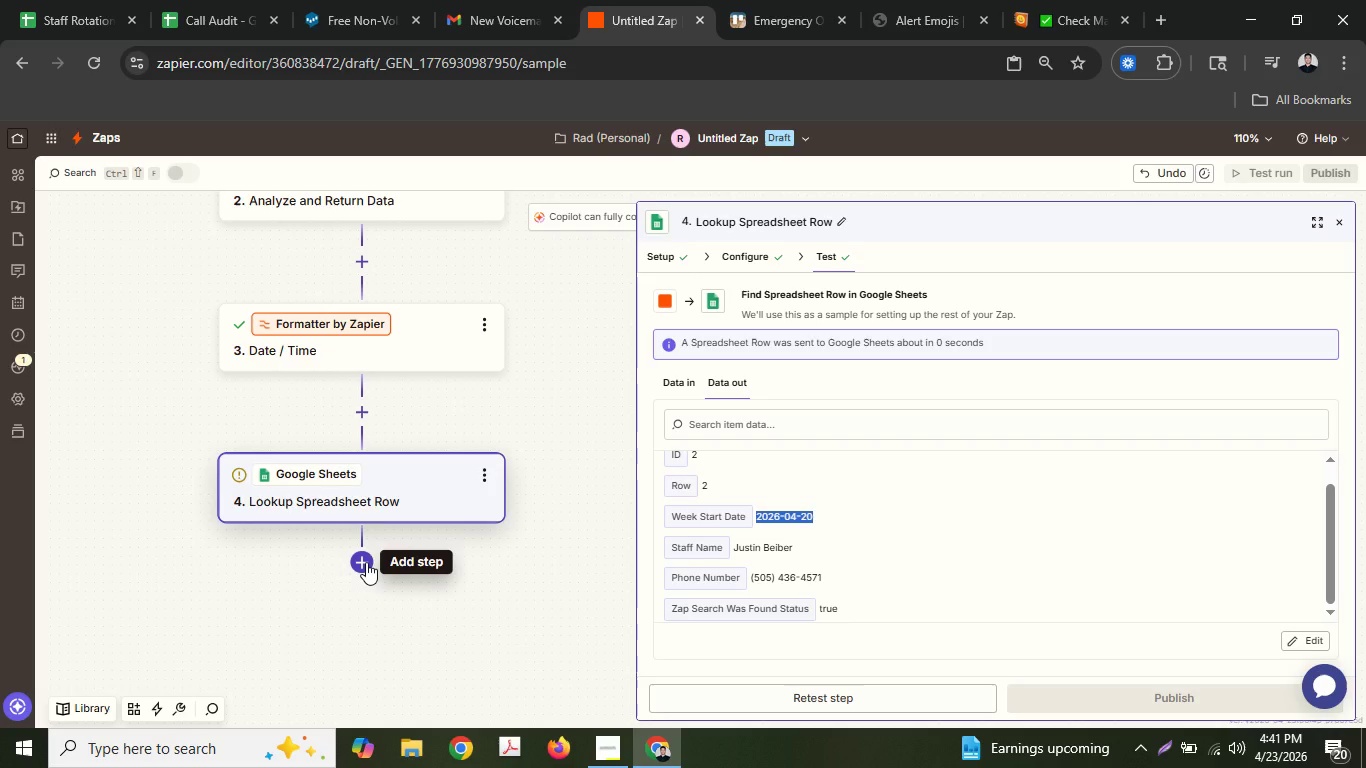 
scroll: coordinate [366, 561], scroll_direction: up, amount: 2.0
 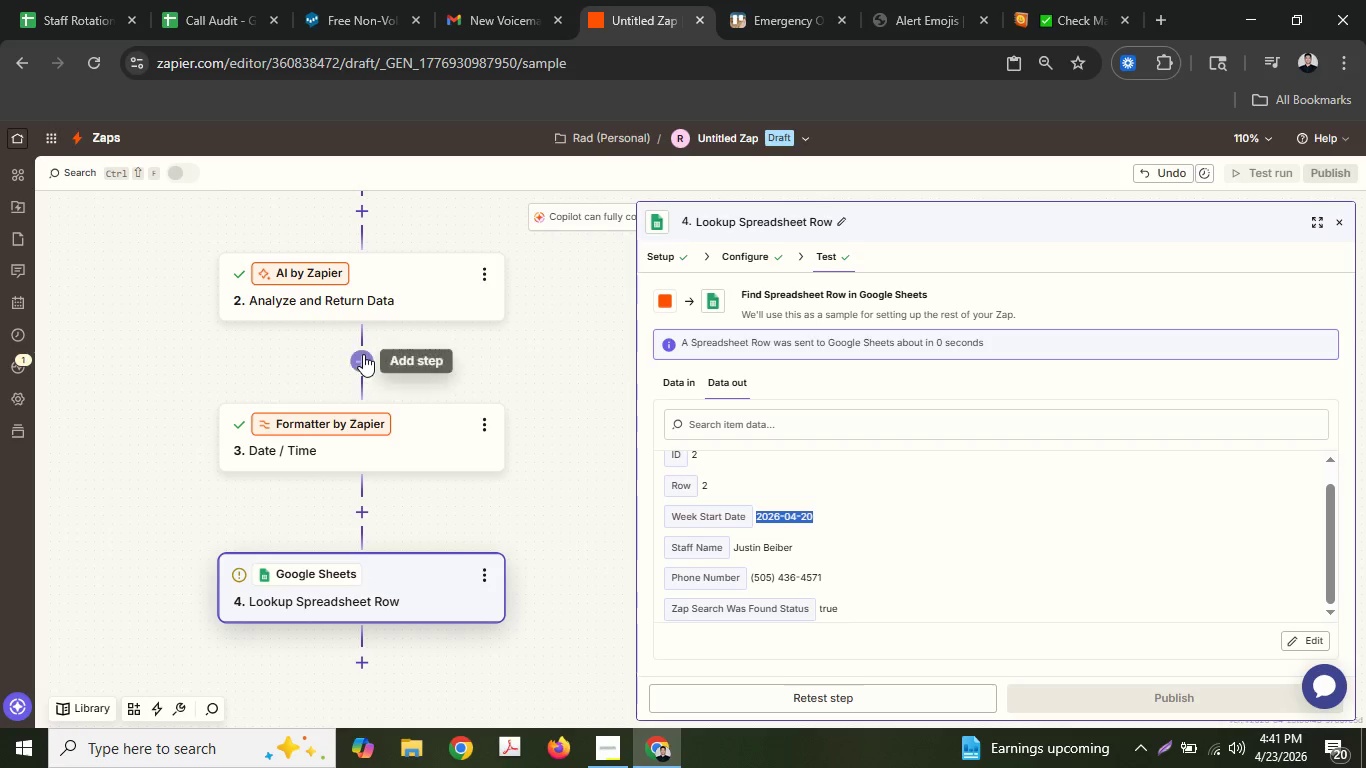 
left_click([363, 354])
 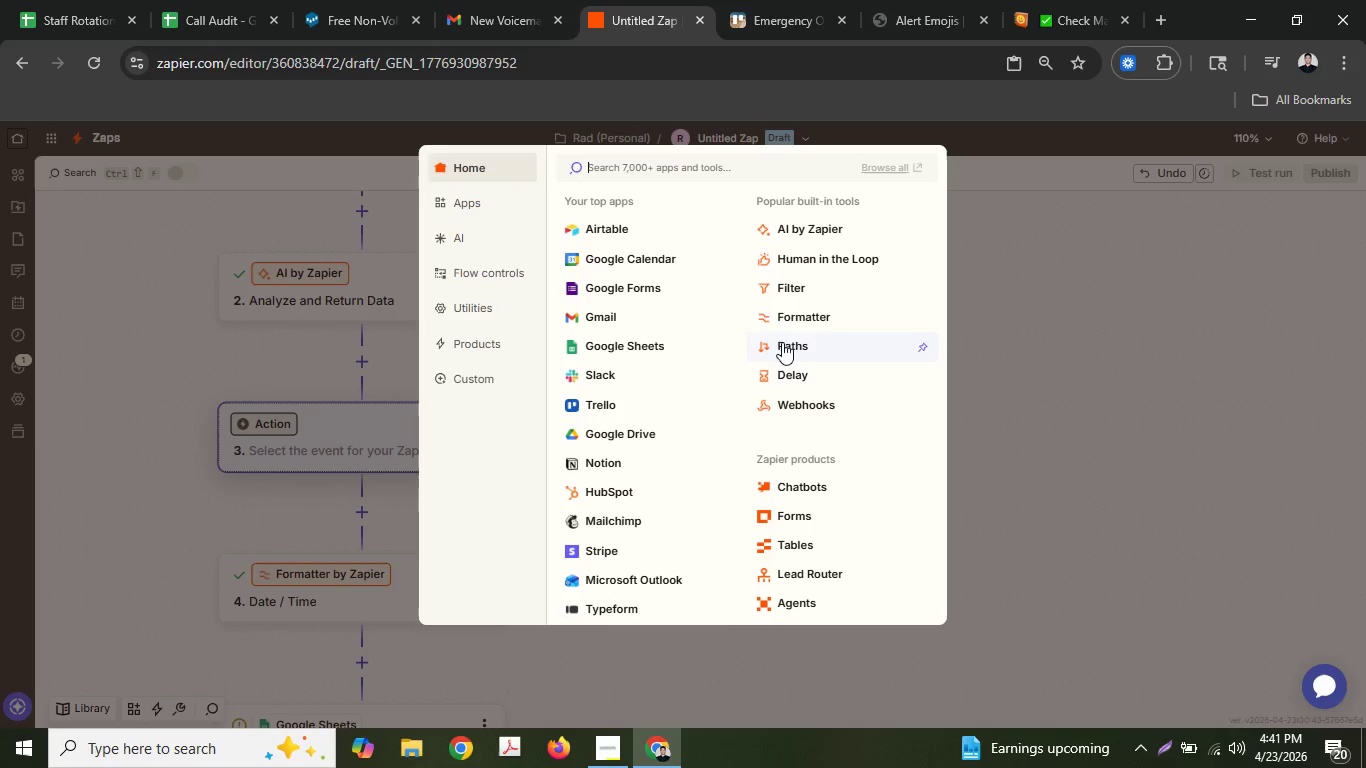 
mouse_move([811, 331])
 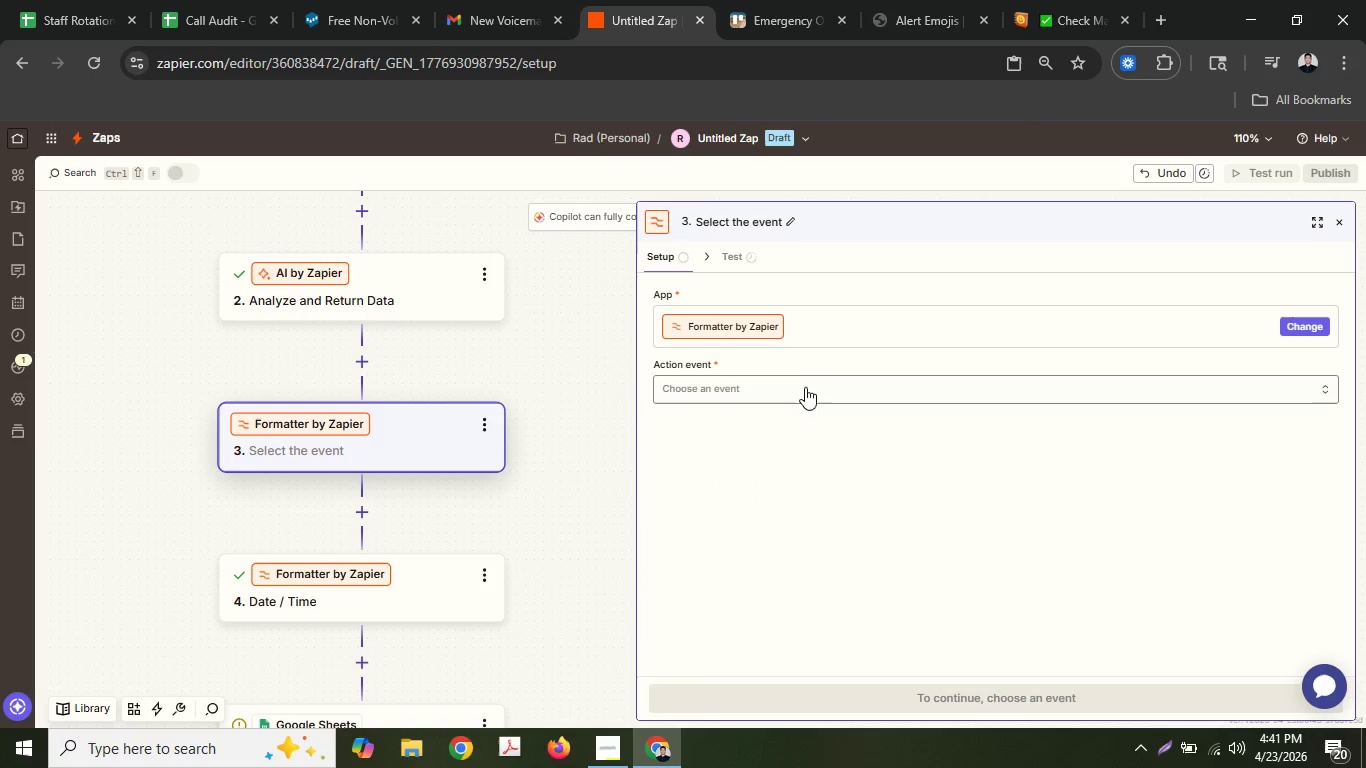 
left_click([805, 388])
 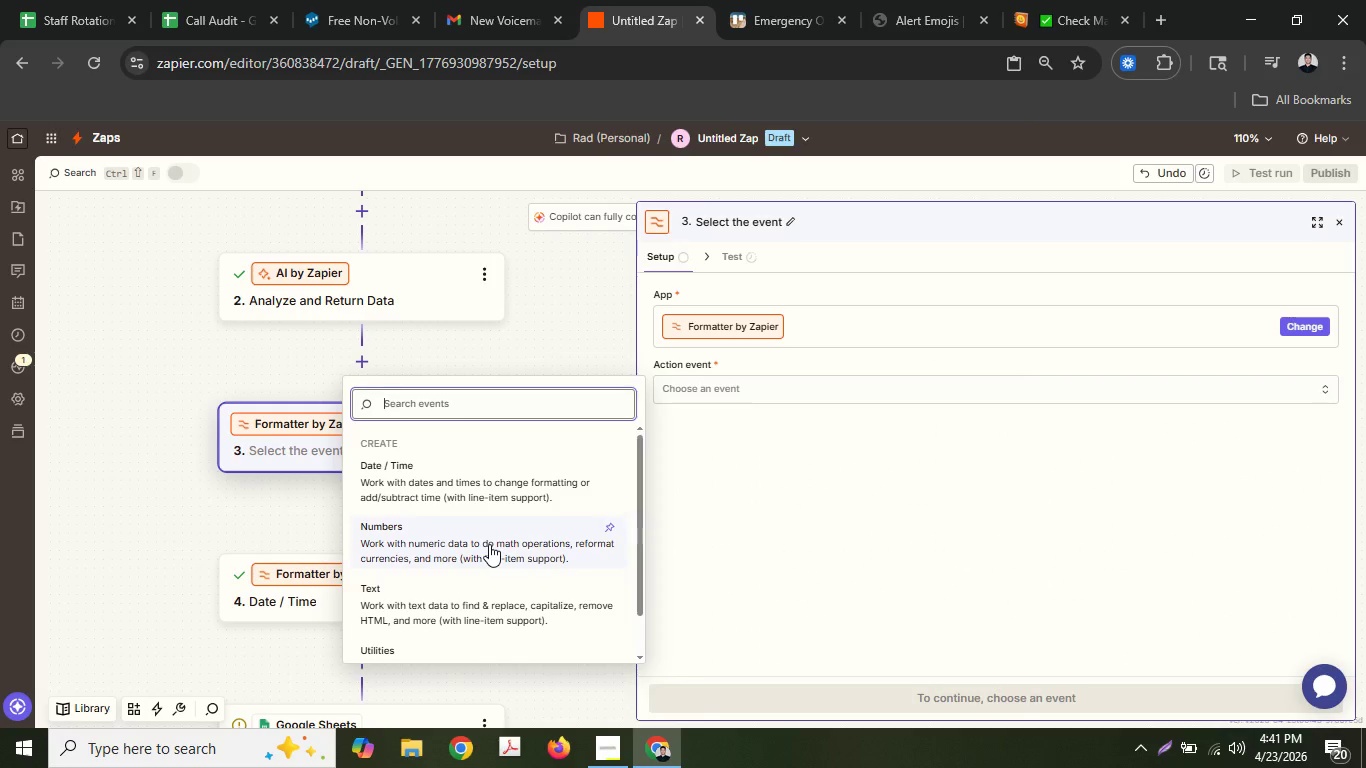 
left_click([489, 544])
 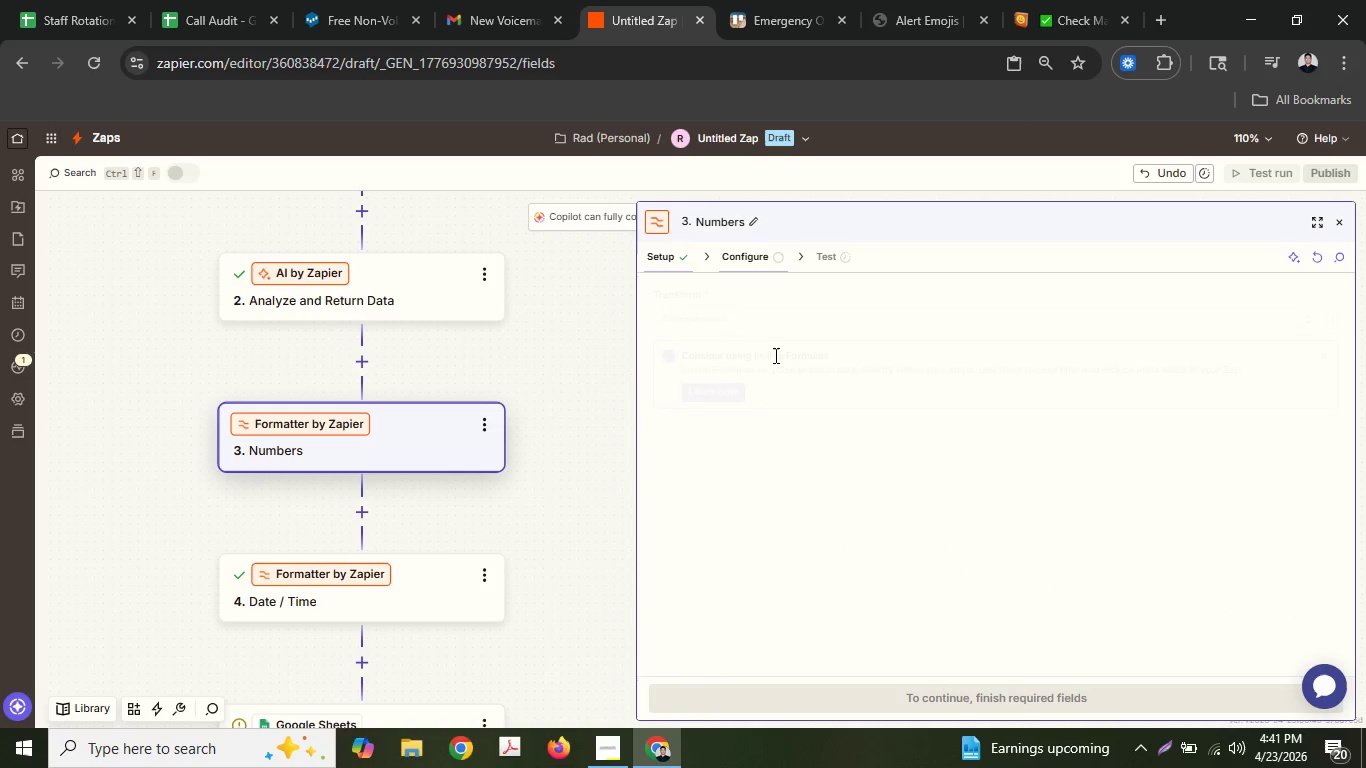 
left_click([799, 324])
 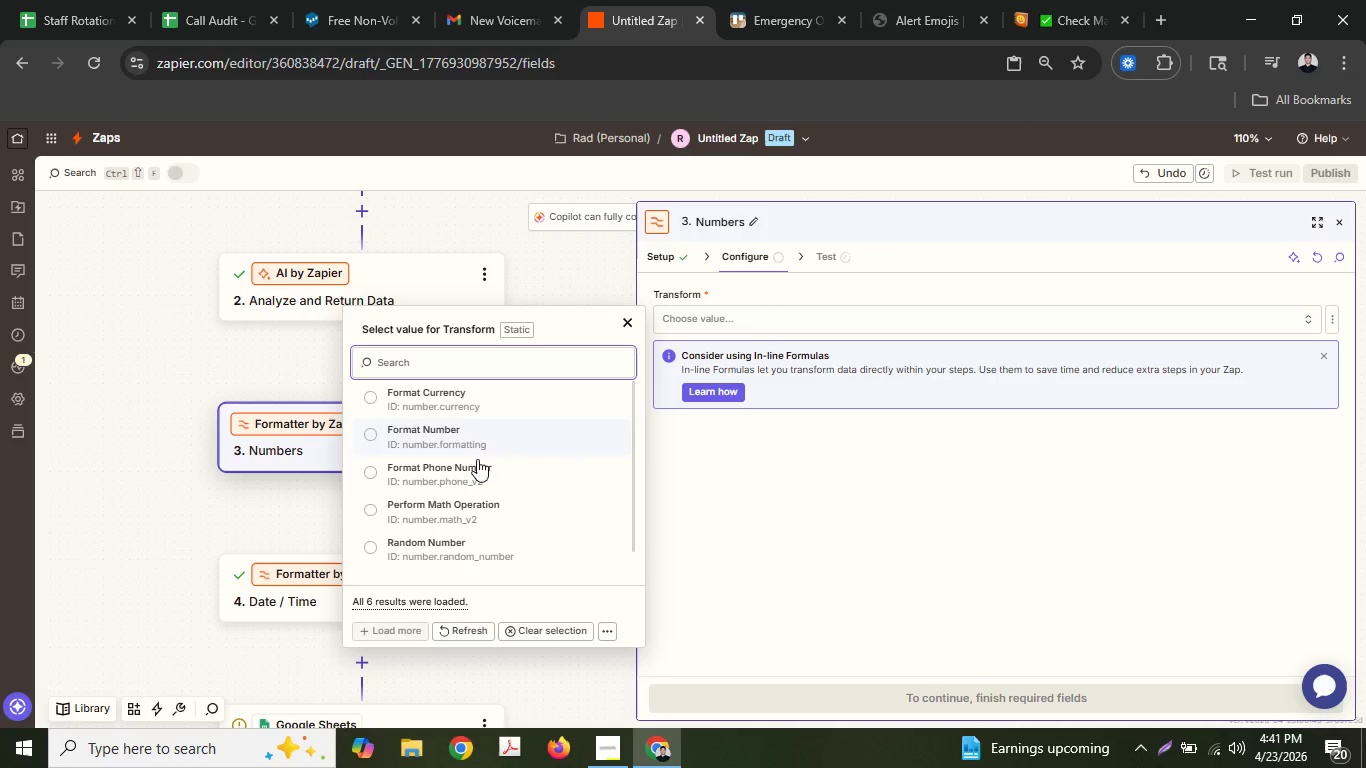 
left_click([458, 476])
 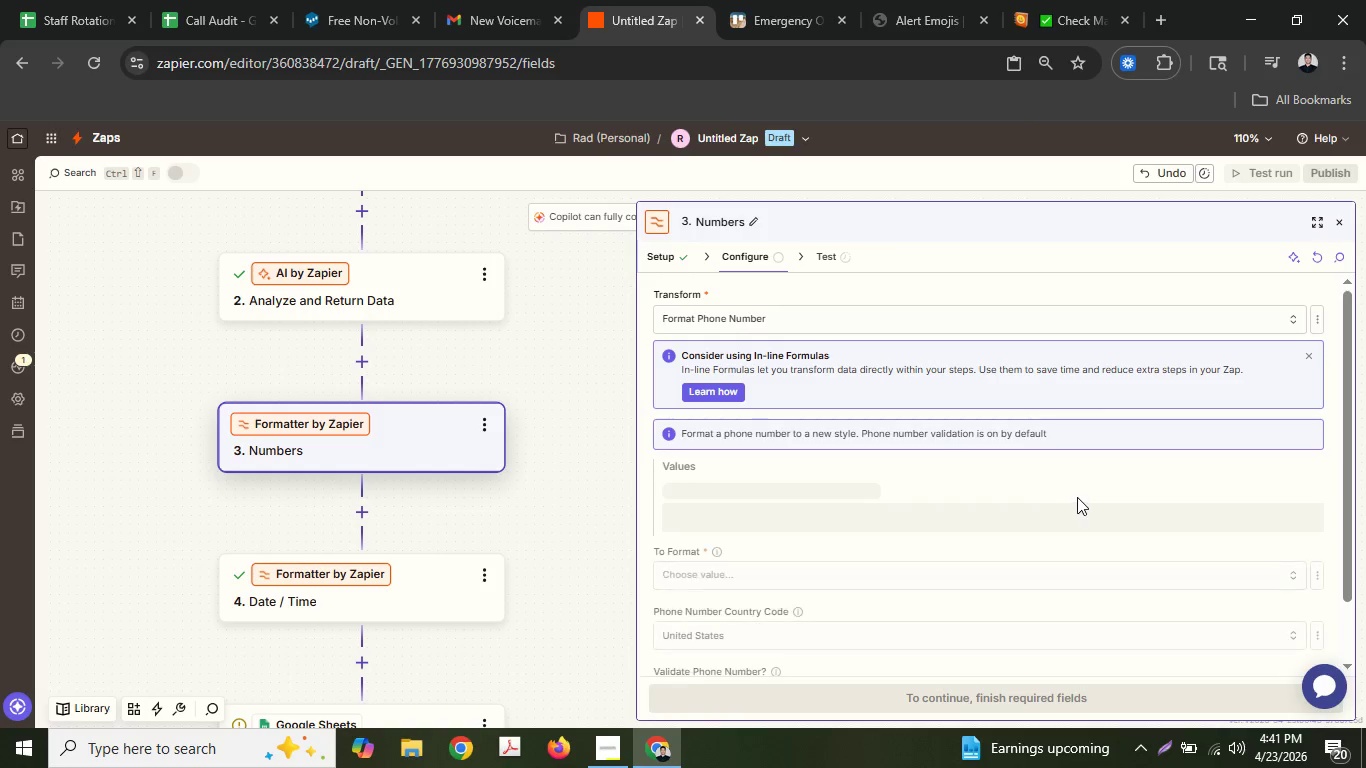 
left_click([1309, 518])
 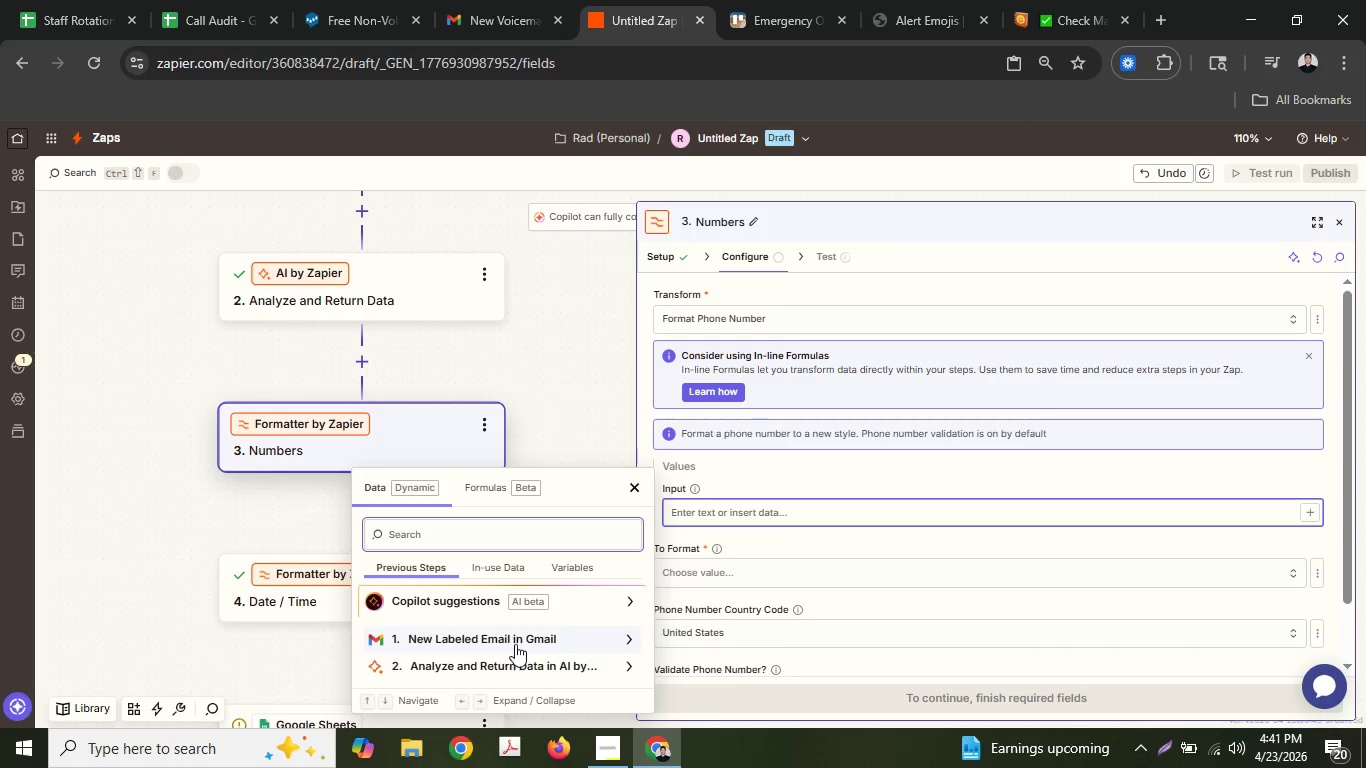 
left_click([491, 669])
 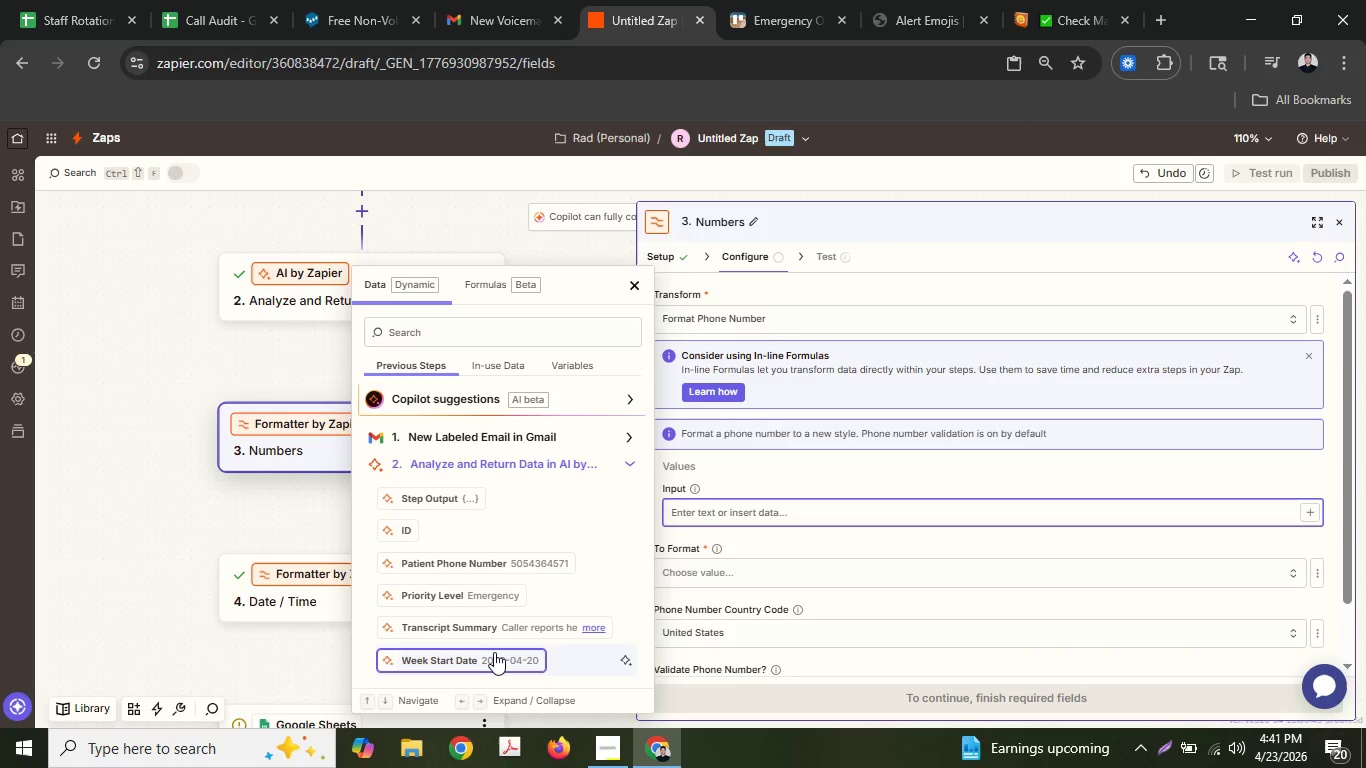 
left_click([494, 659])
 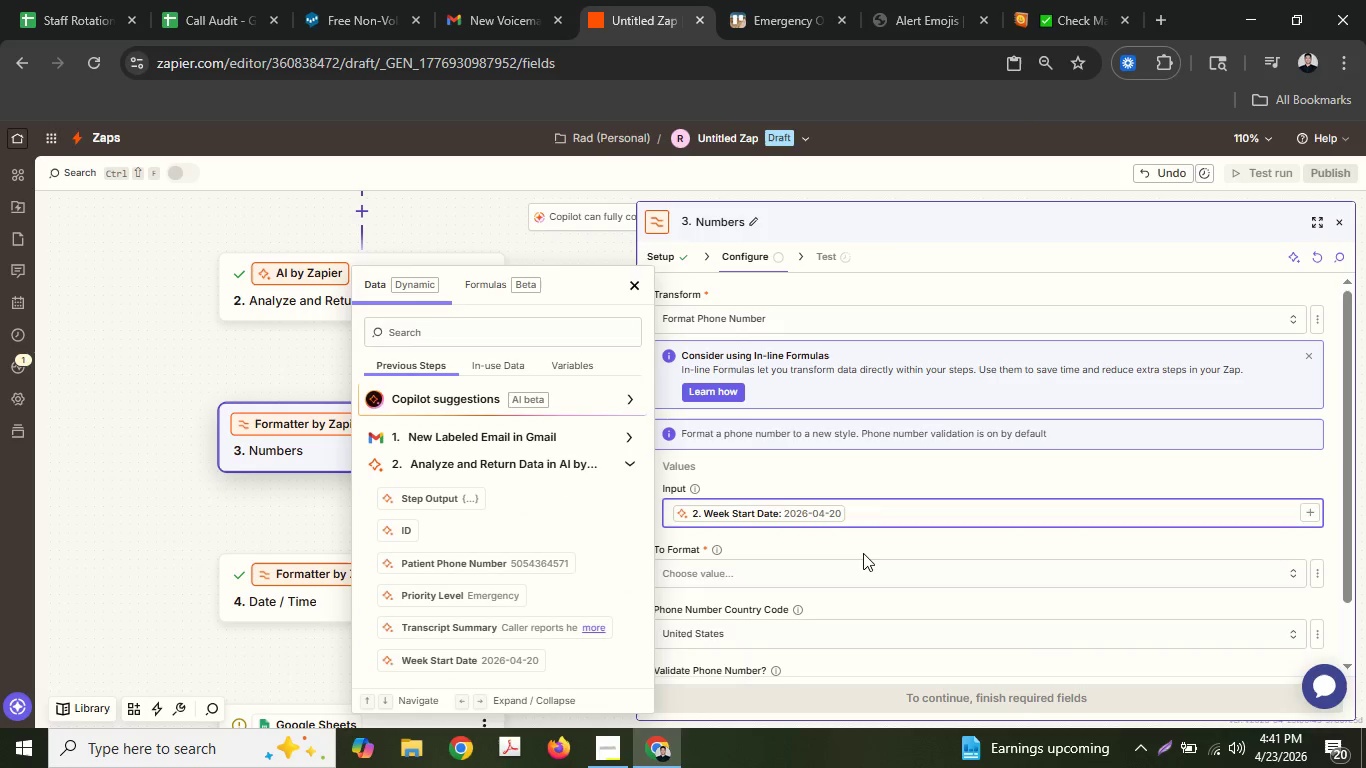 
left_click([858, 570])
 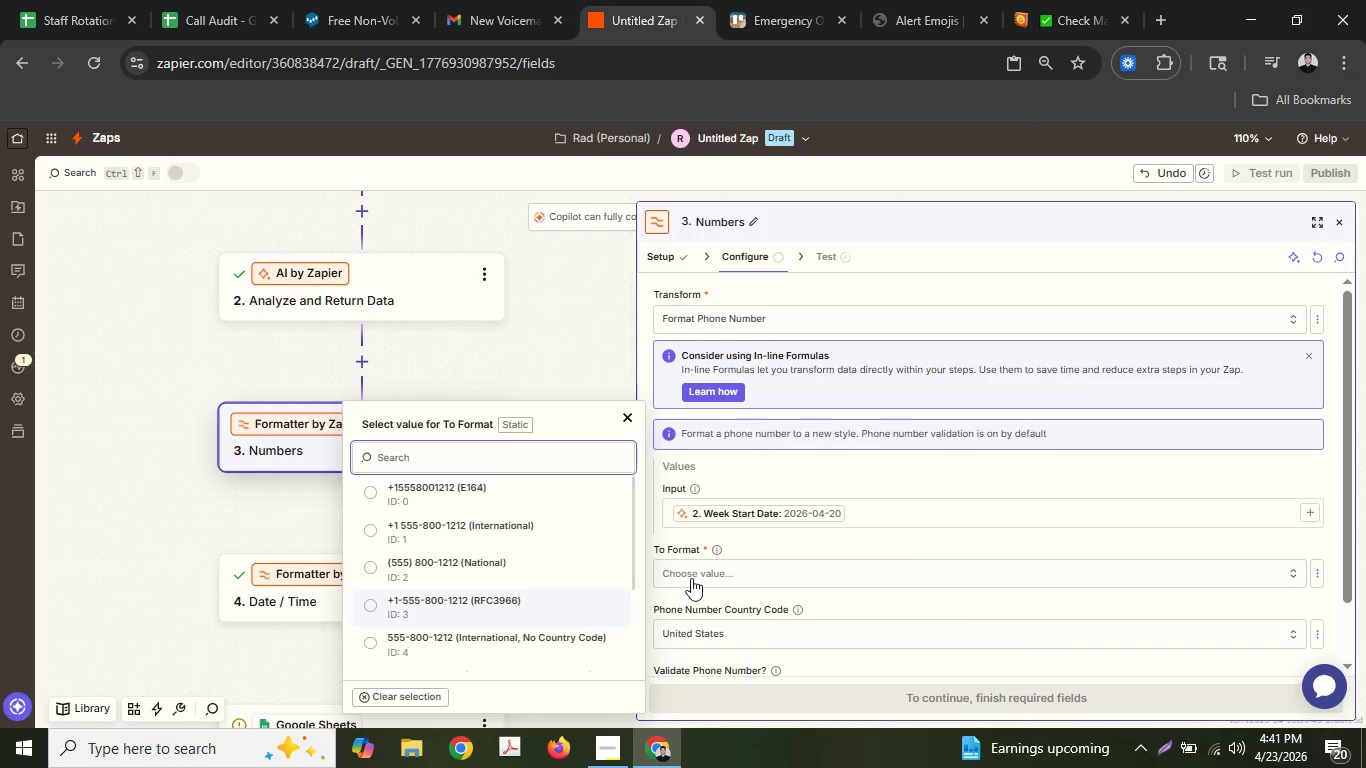 
left_click([928, 521])
 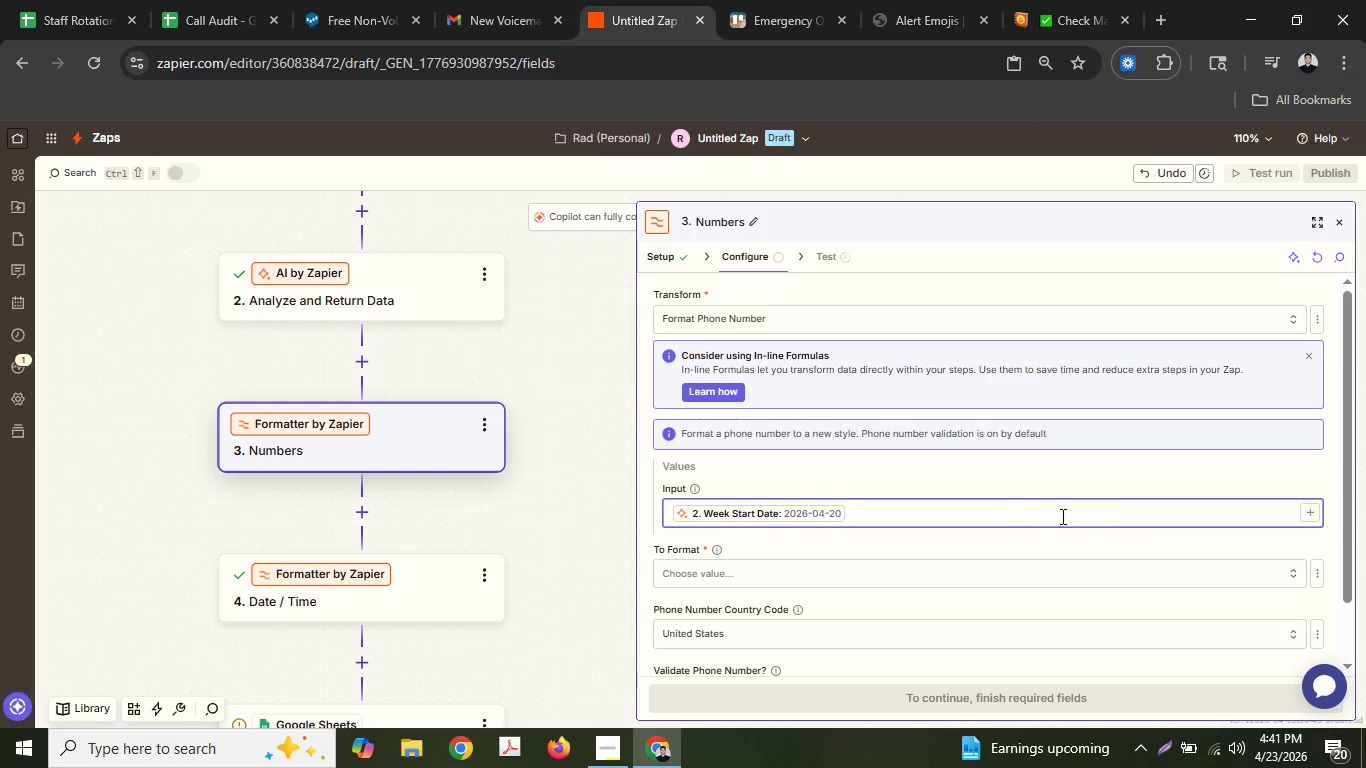 
key(Backspace)
 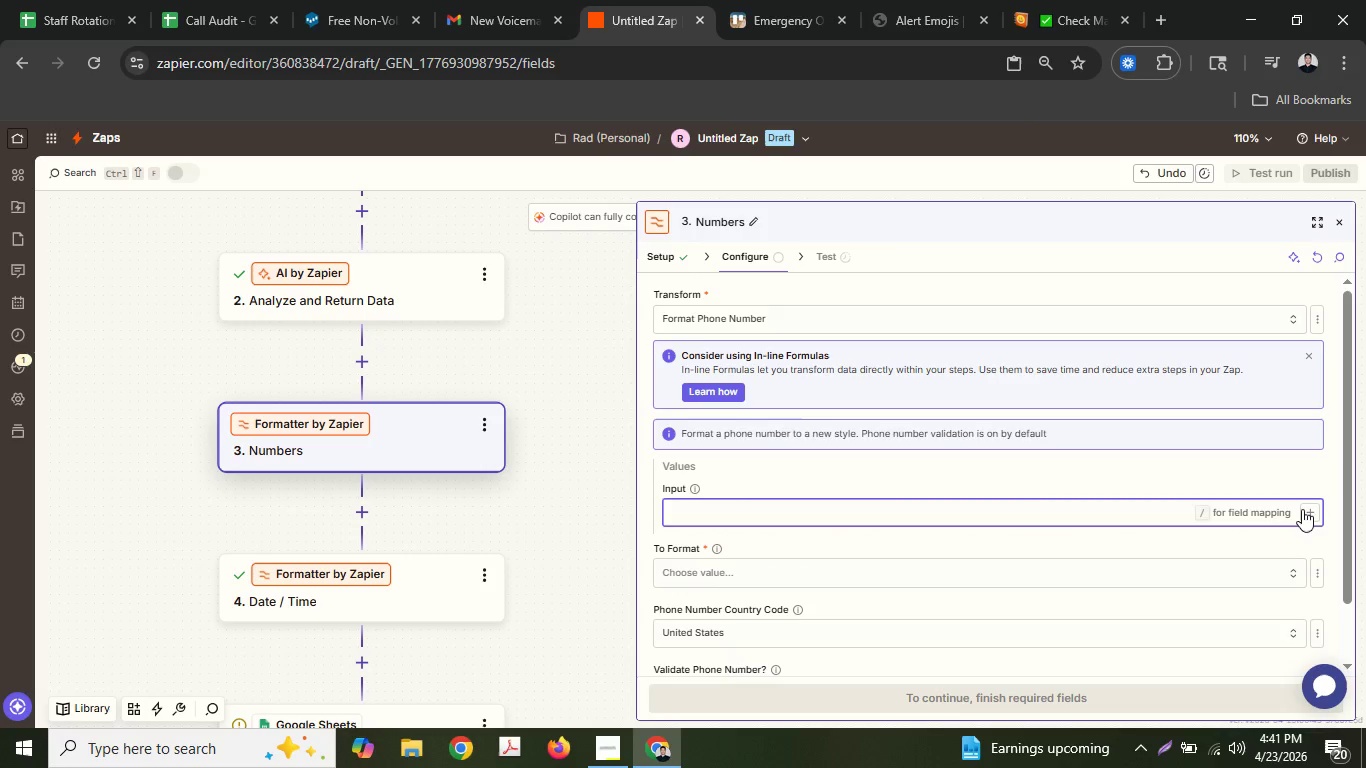 
left_click([1308, 510])
 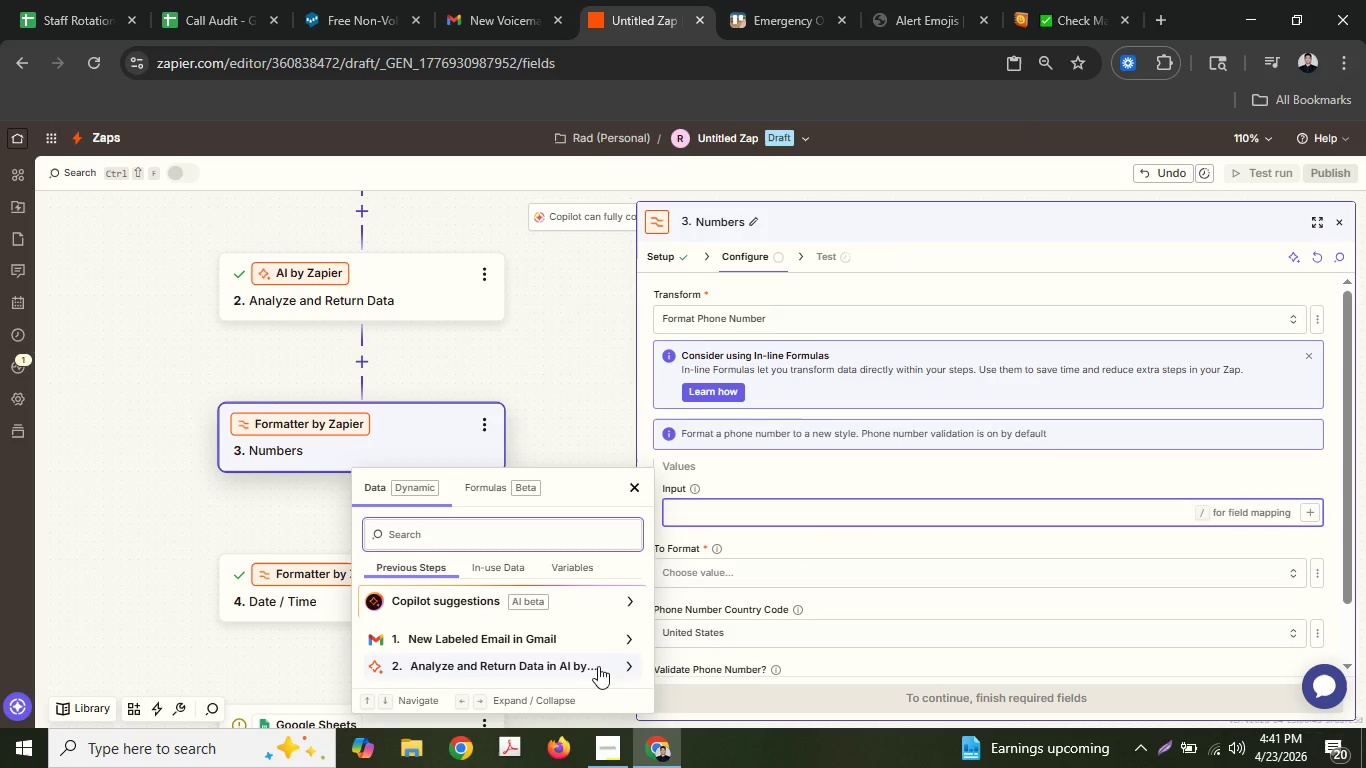 
left_click([531, 665])
 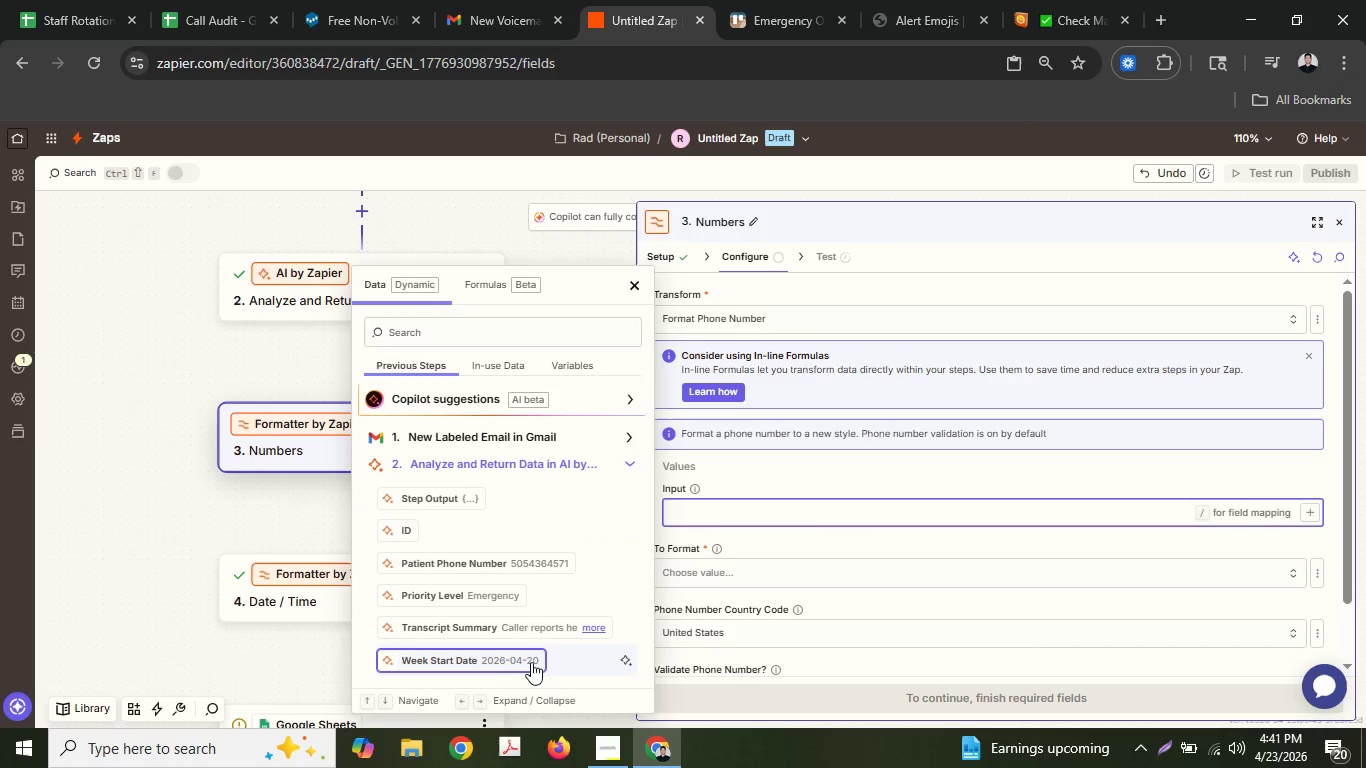 
scroll: coordinate [531, 660], scroll_direction: down, amount: 1.0
 